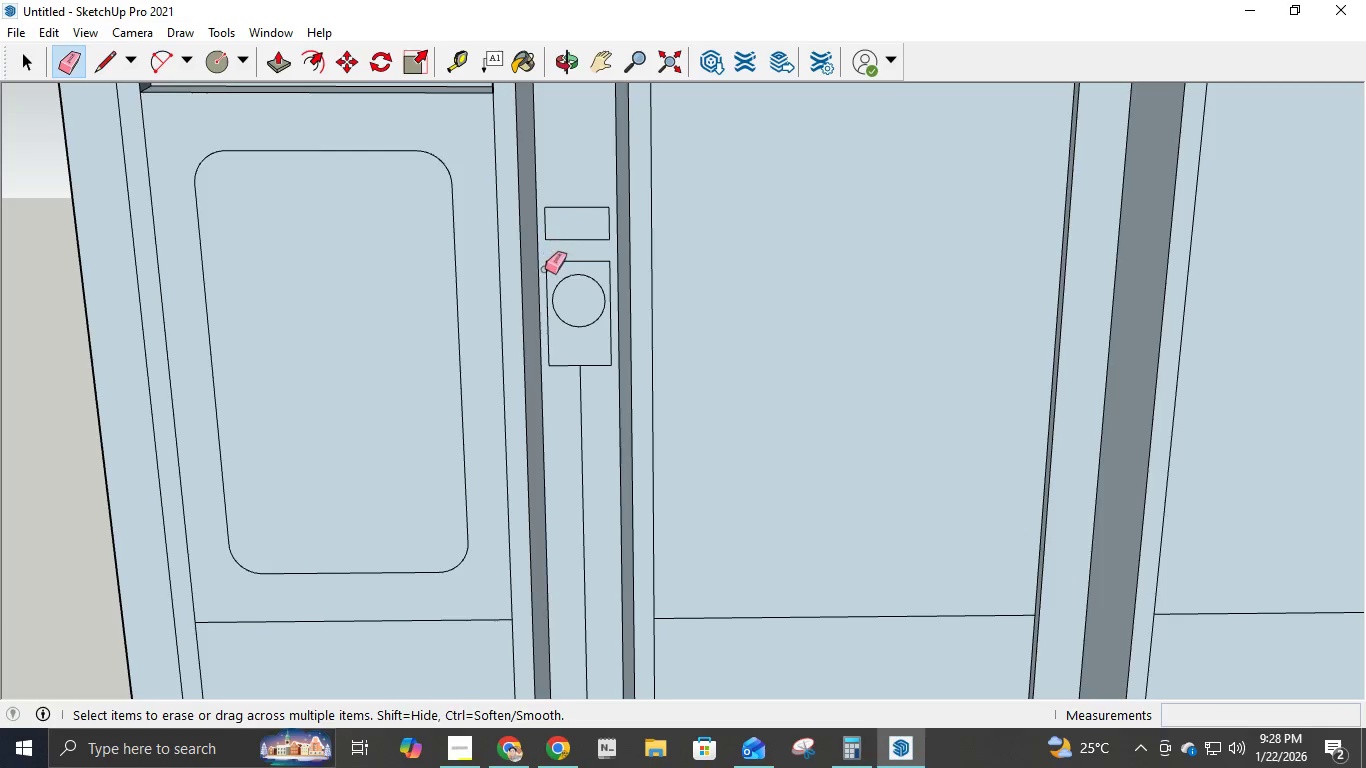 
scroll: coordinate [548, 300], scroll_direction: down, amount: 13.0
 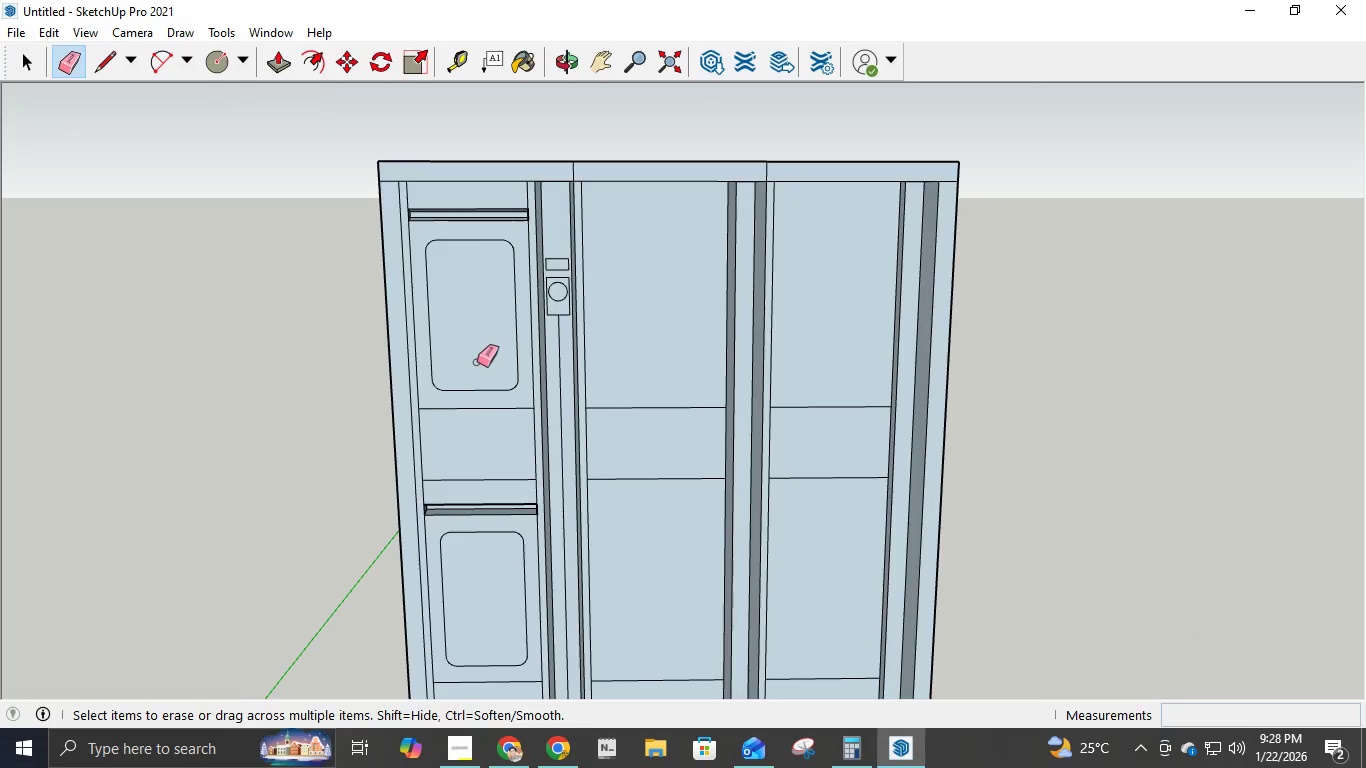 
scroll: coordinate [557, 340], scroll_direction: up, amount: 9.0
 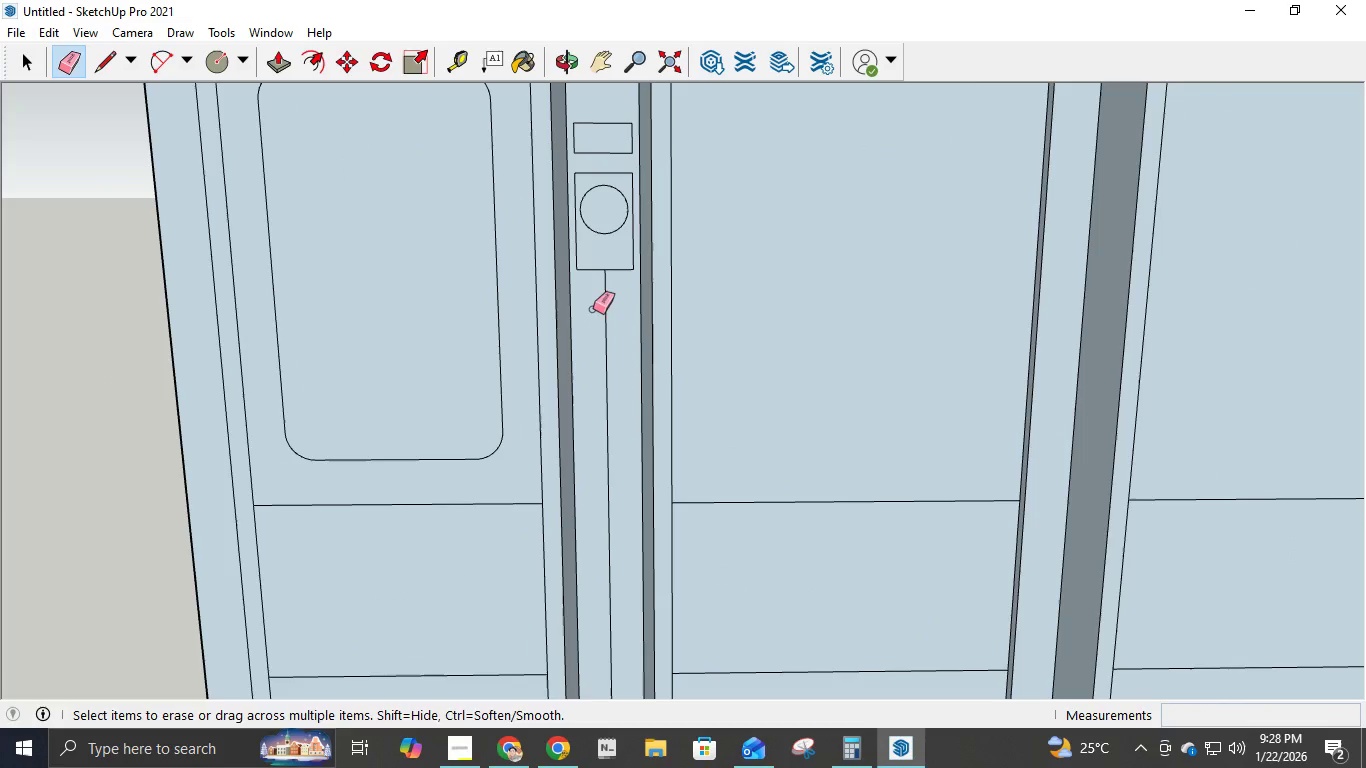 
scroll: coordinate [612, 348], scroll_direction: down, amount: 11.0
 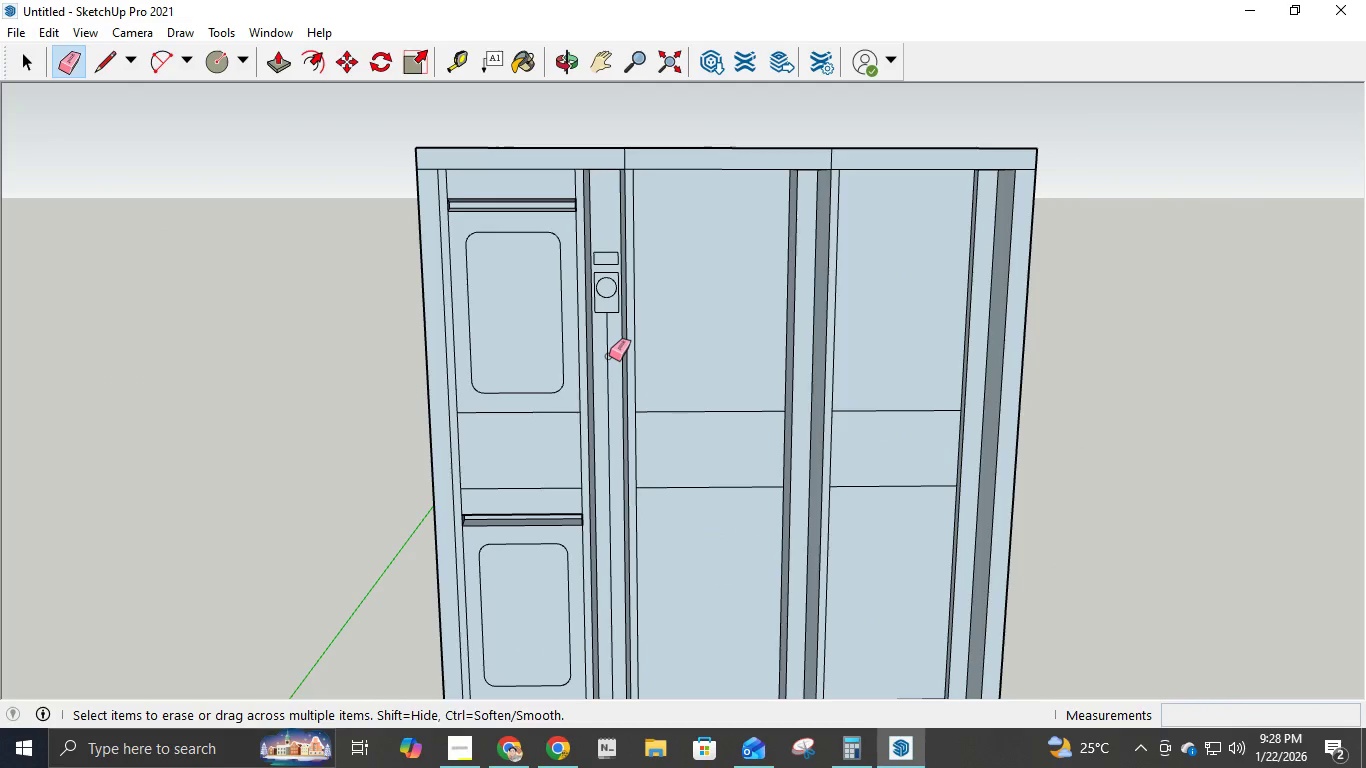 
left_click([609, 358])
 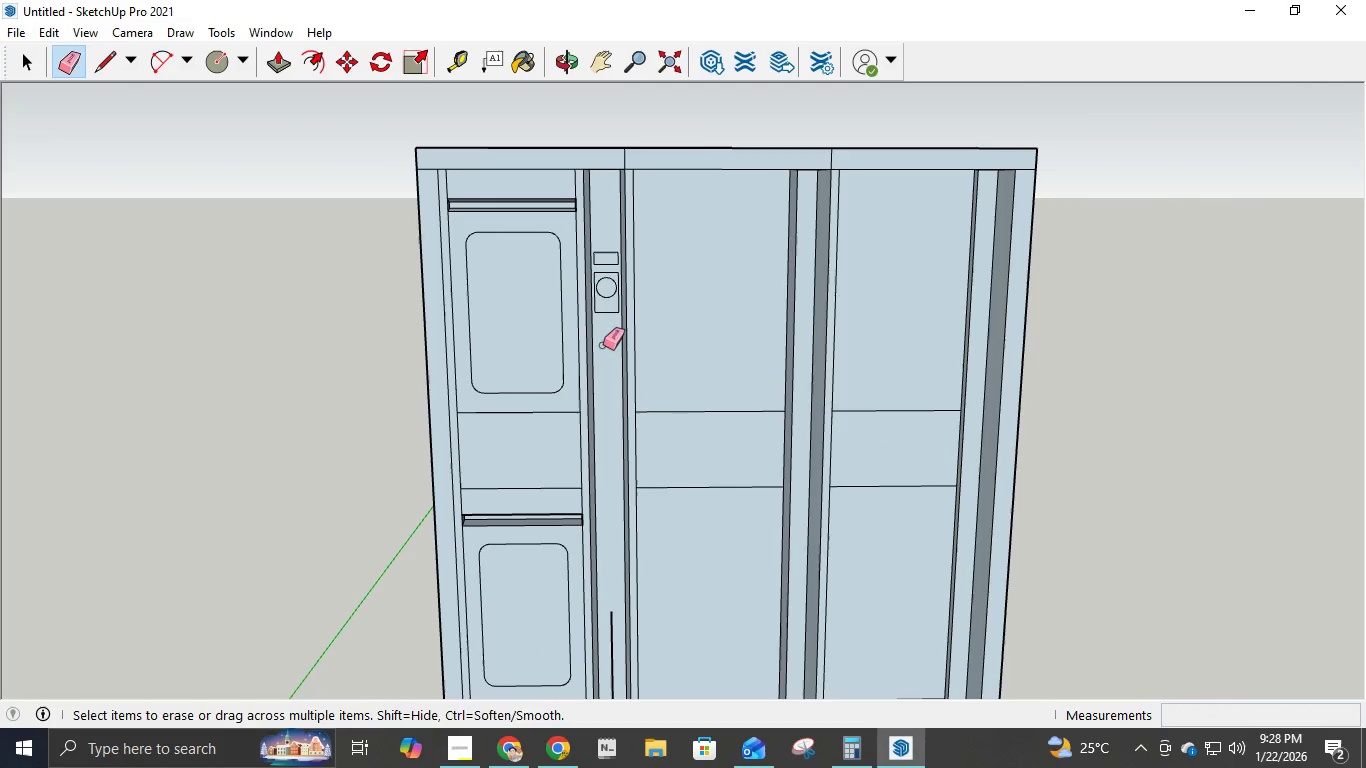 
scroll: coordinate [601, 259], scroll_direction: up, amount: 17.0
 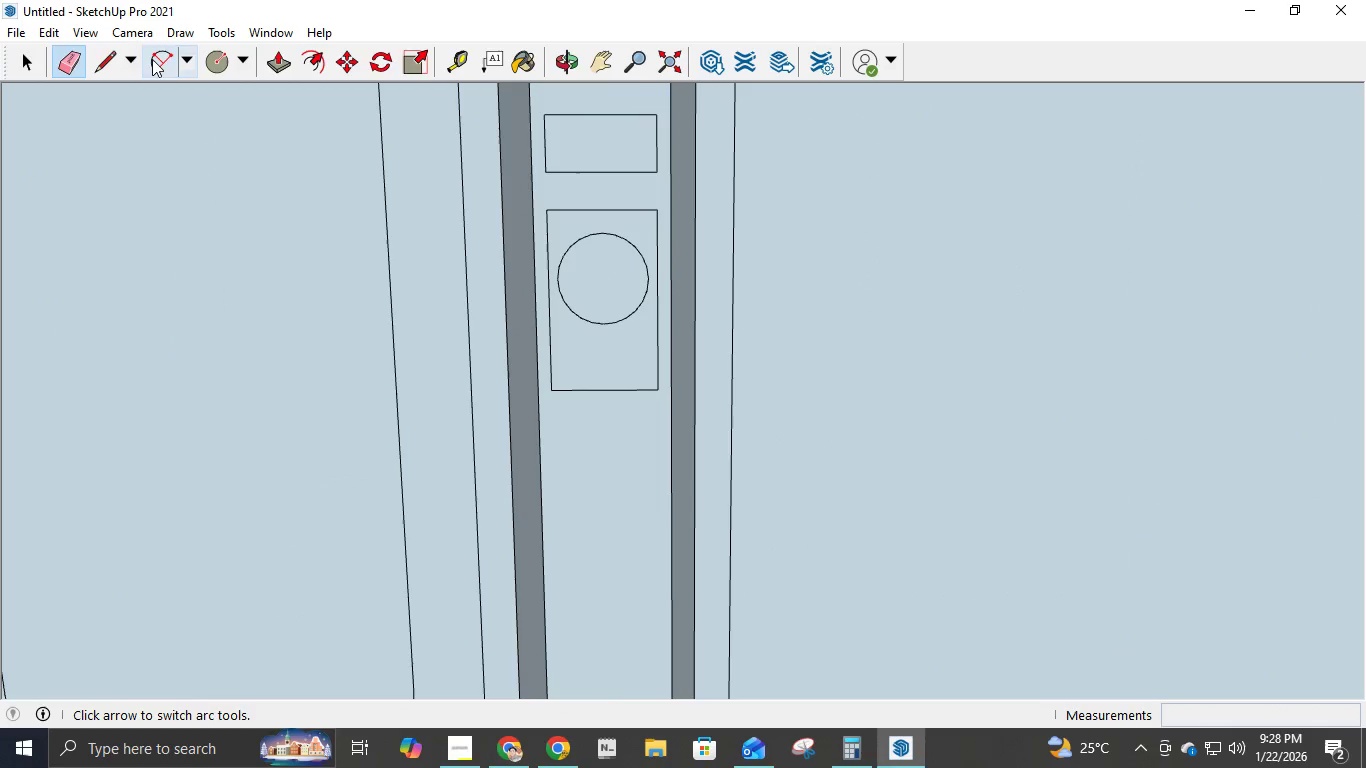 
left_click([109, 55])
 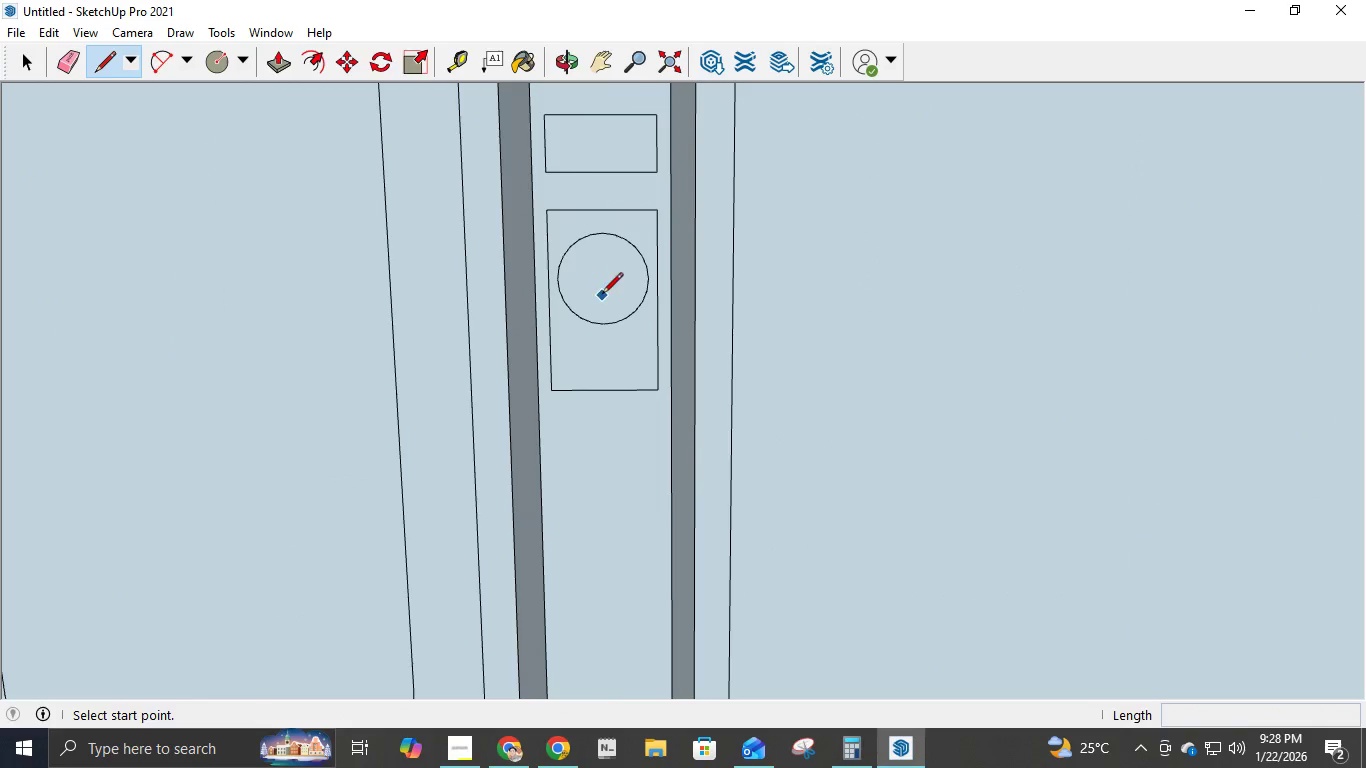 
left_click([602, 278])
 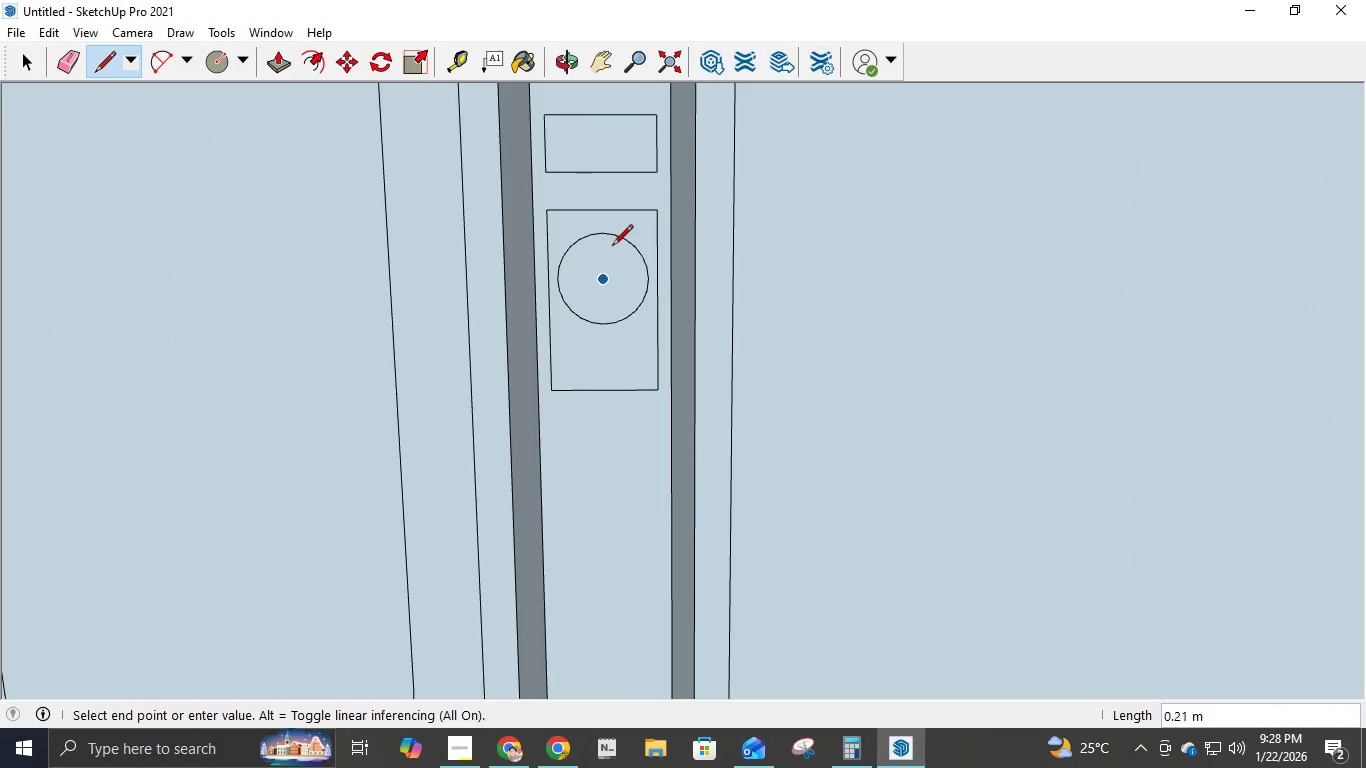 
scroll: coordinate [617, 253], scroll_direction: up, amount: 8.0
 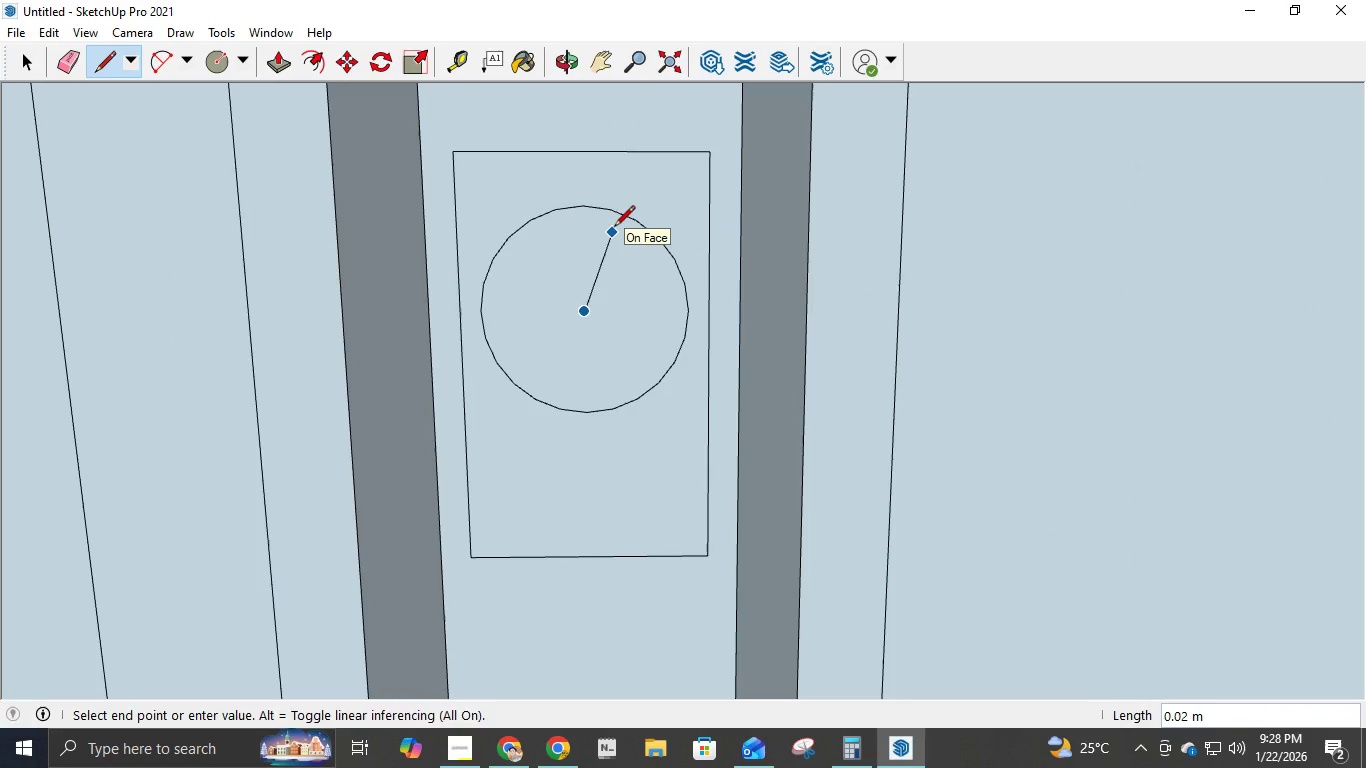 
key(NumpadDecimal)
 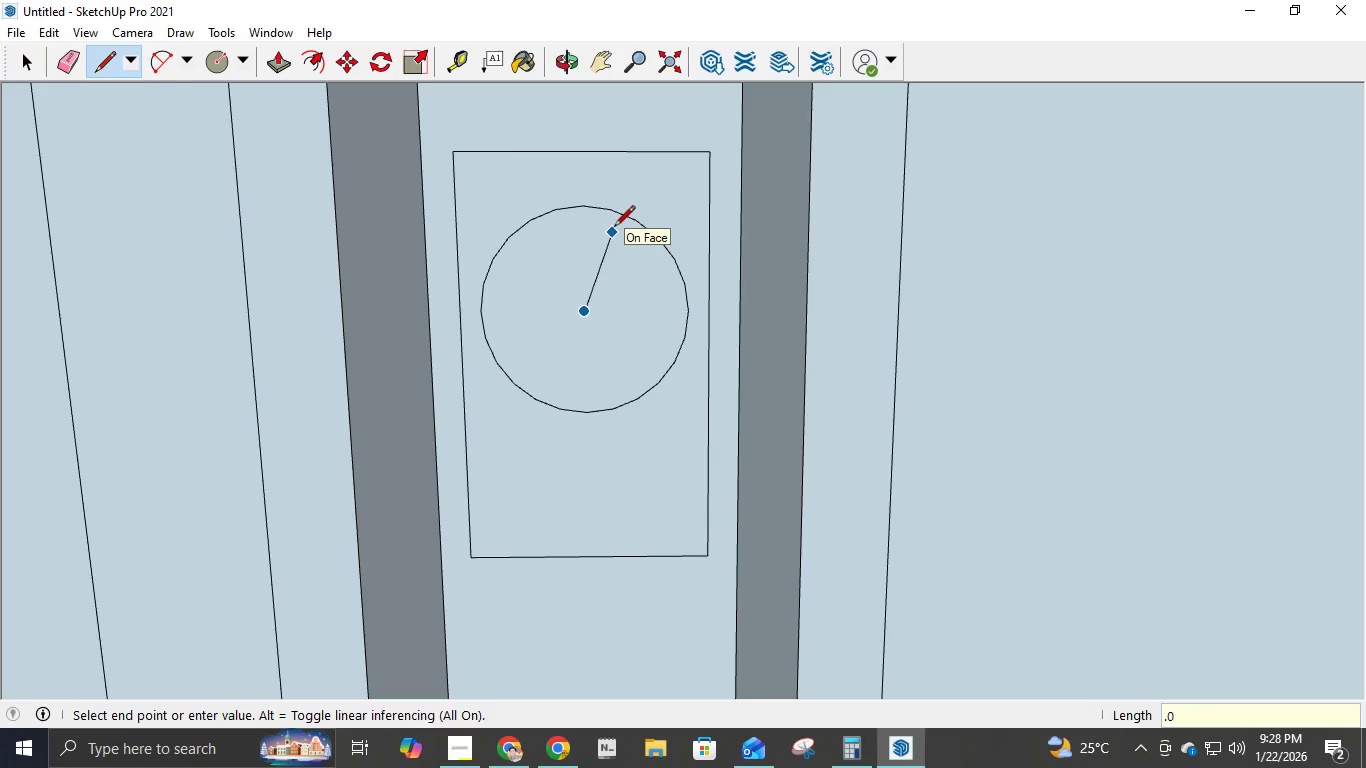 
key(Numpad0)
 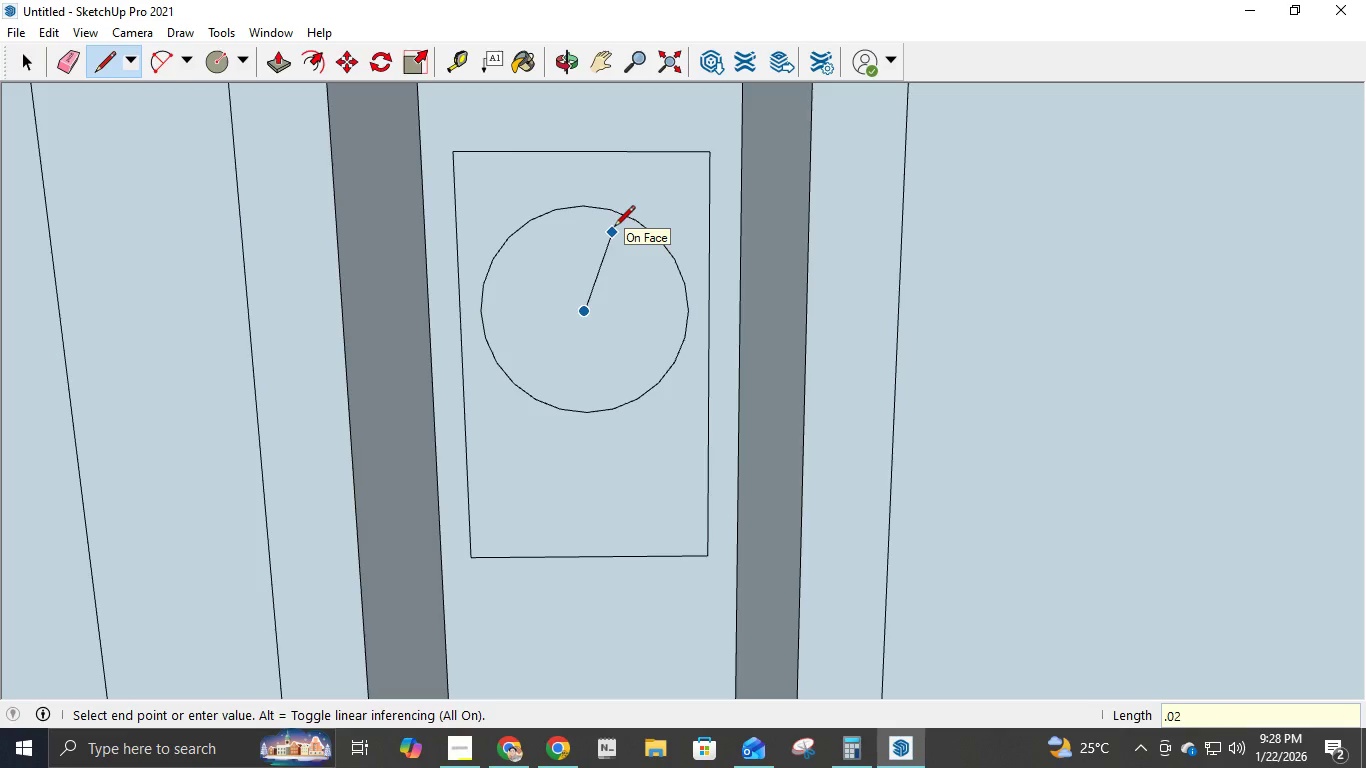 
key(Numpad2)
 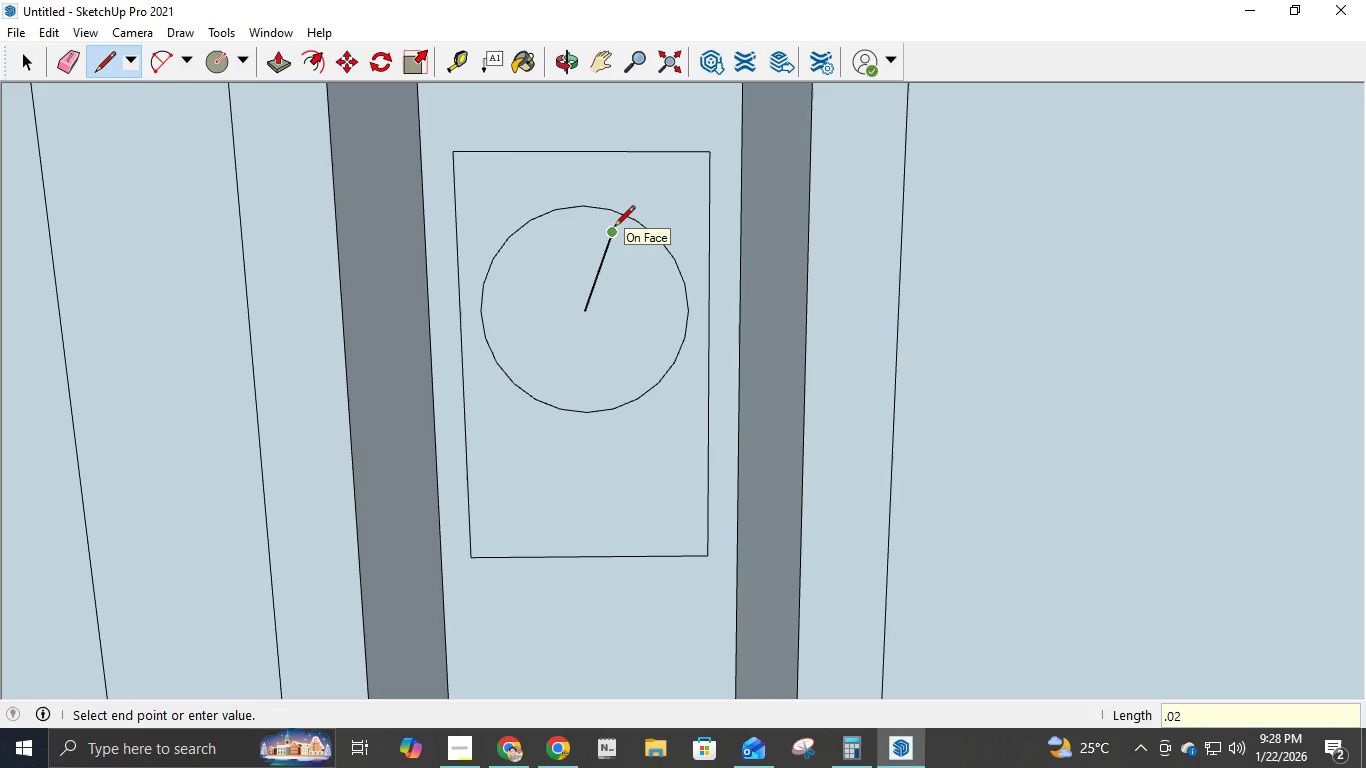 
key(NumpadEnter)
 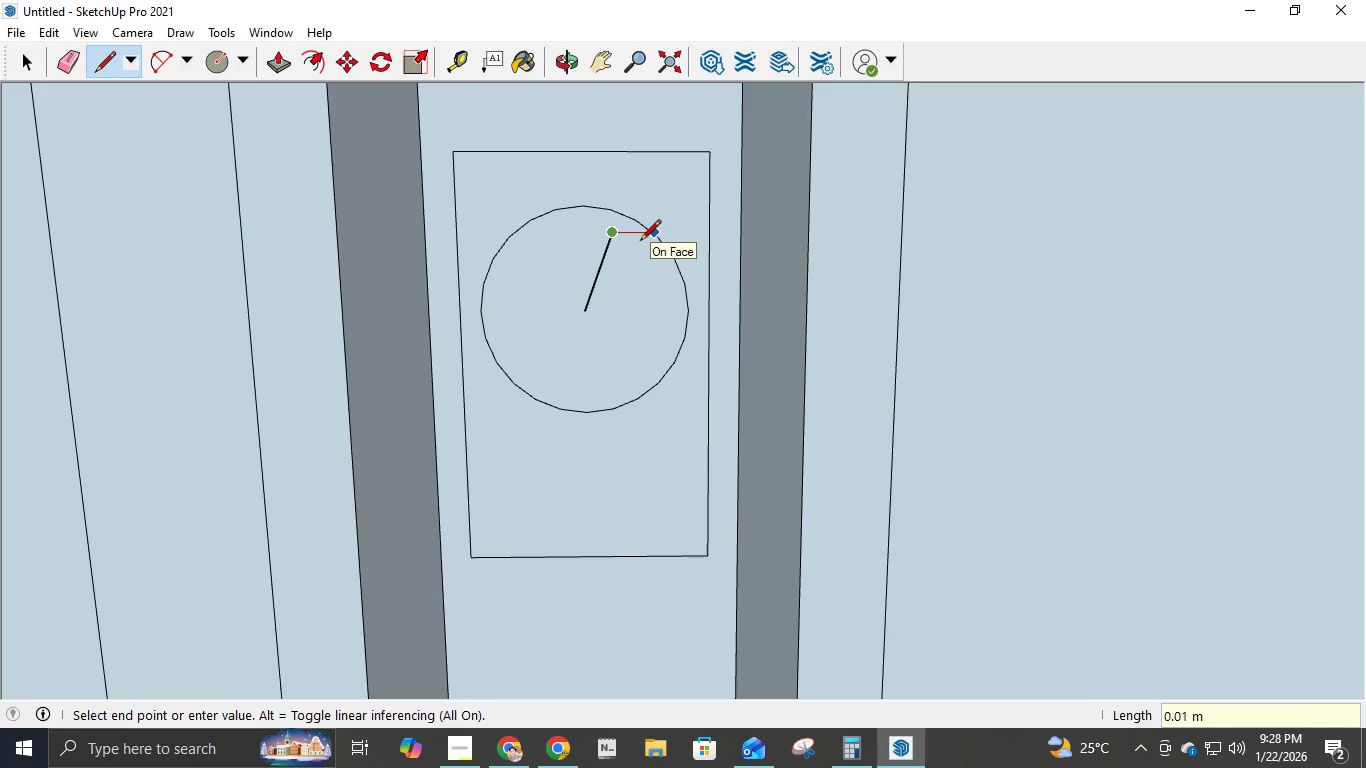 
key(Escape)
 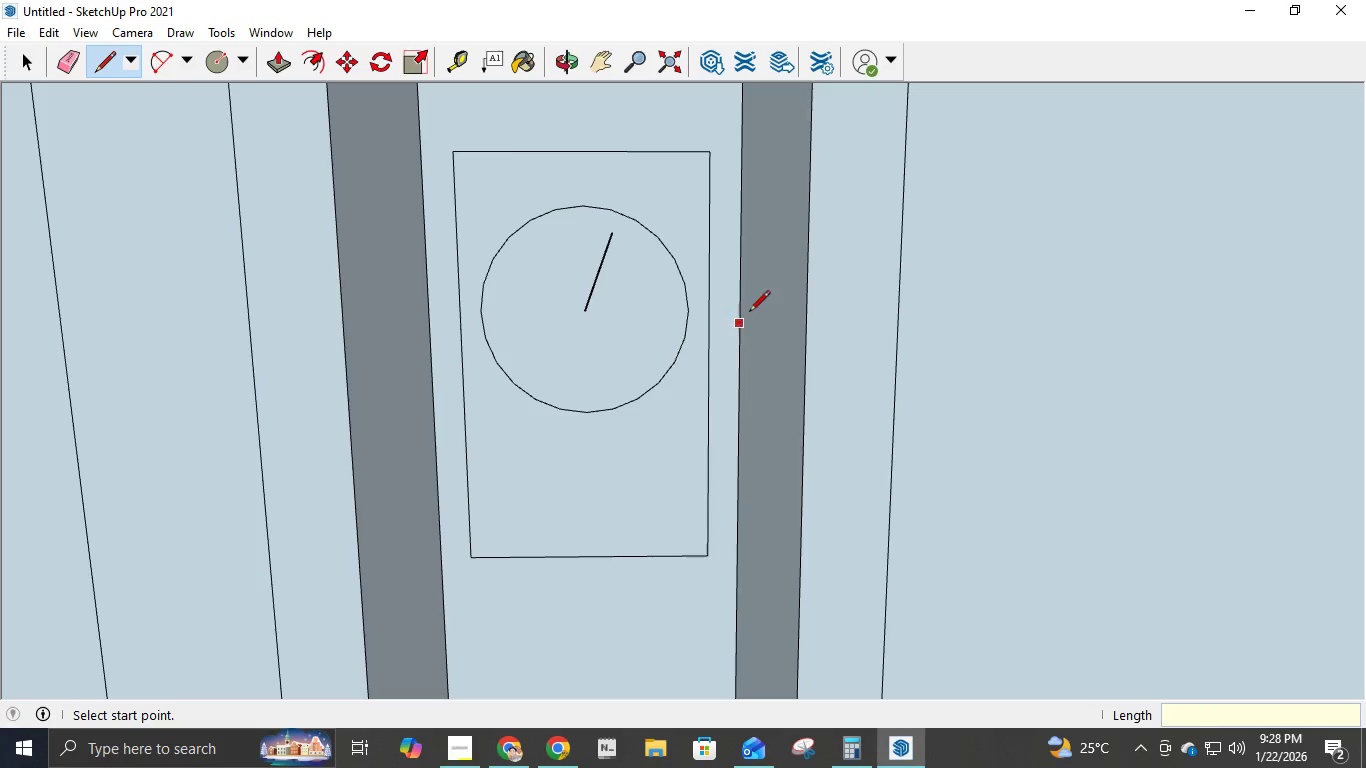 
key(Control+Z)
 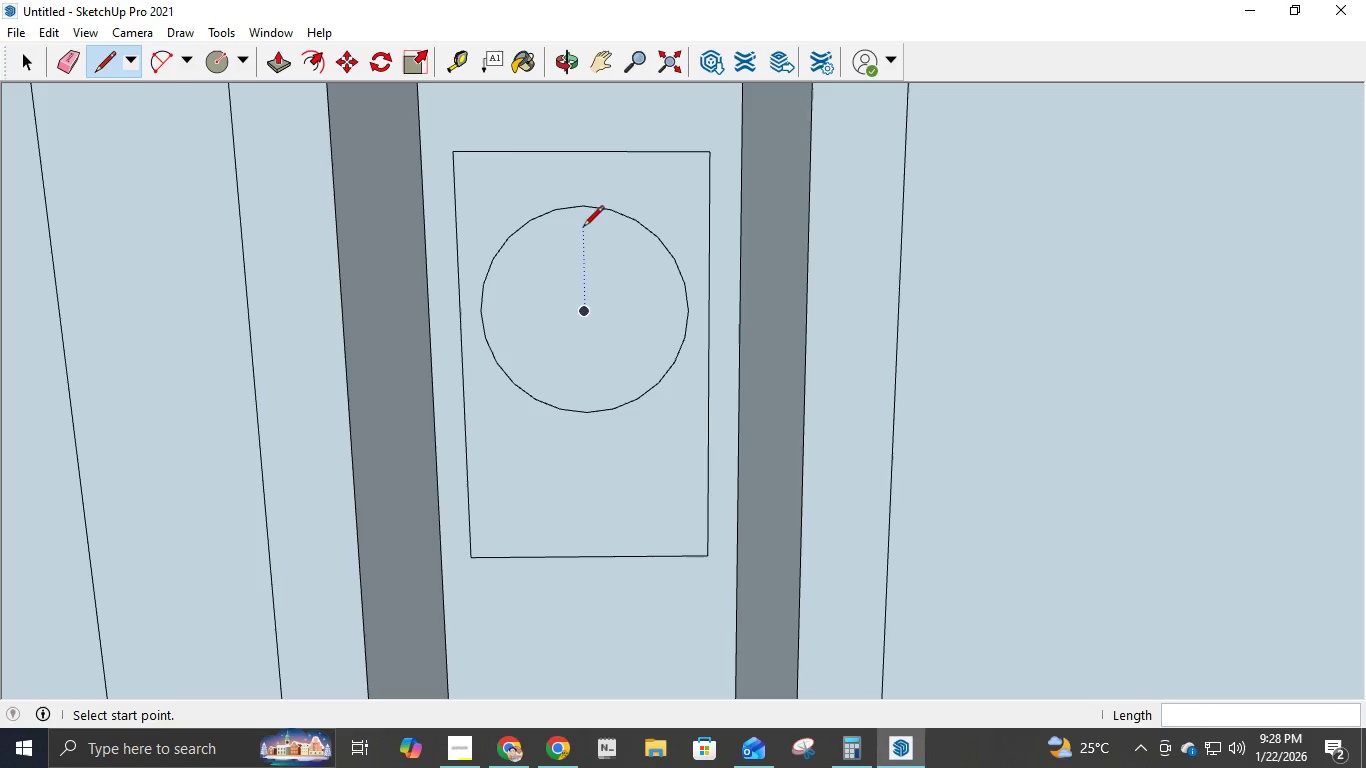 
left_click([586, 310])
 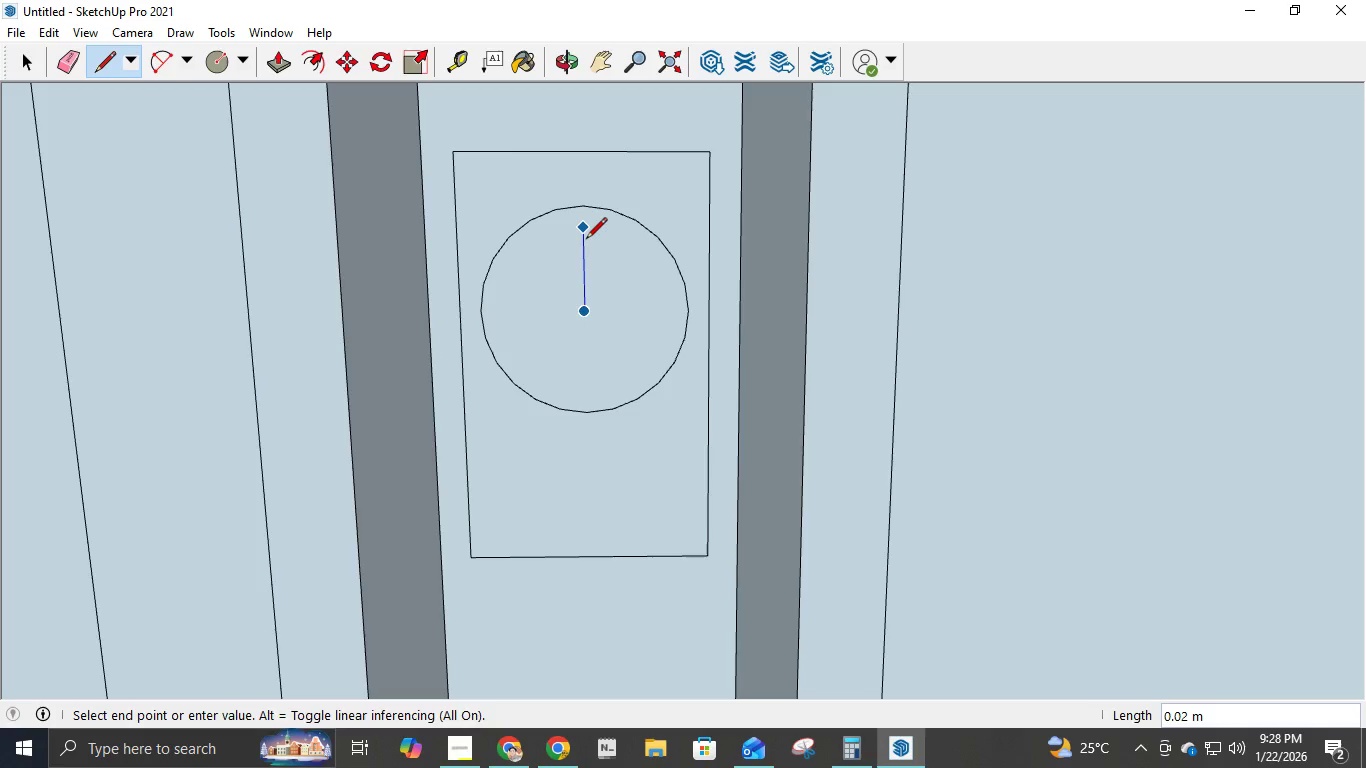 
key(NumpadDecimal)
 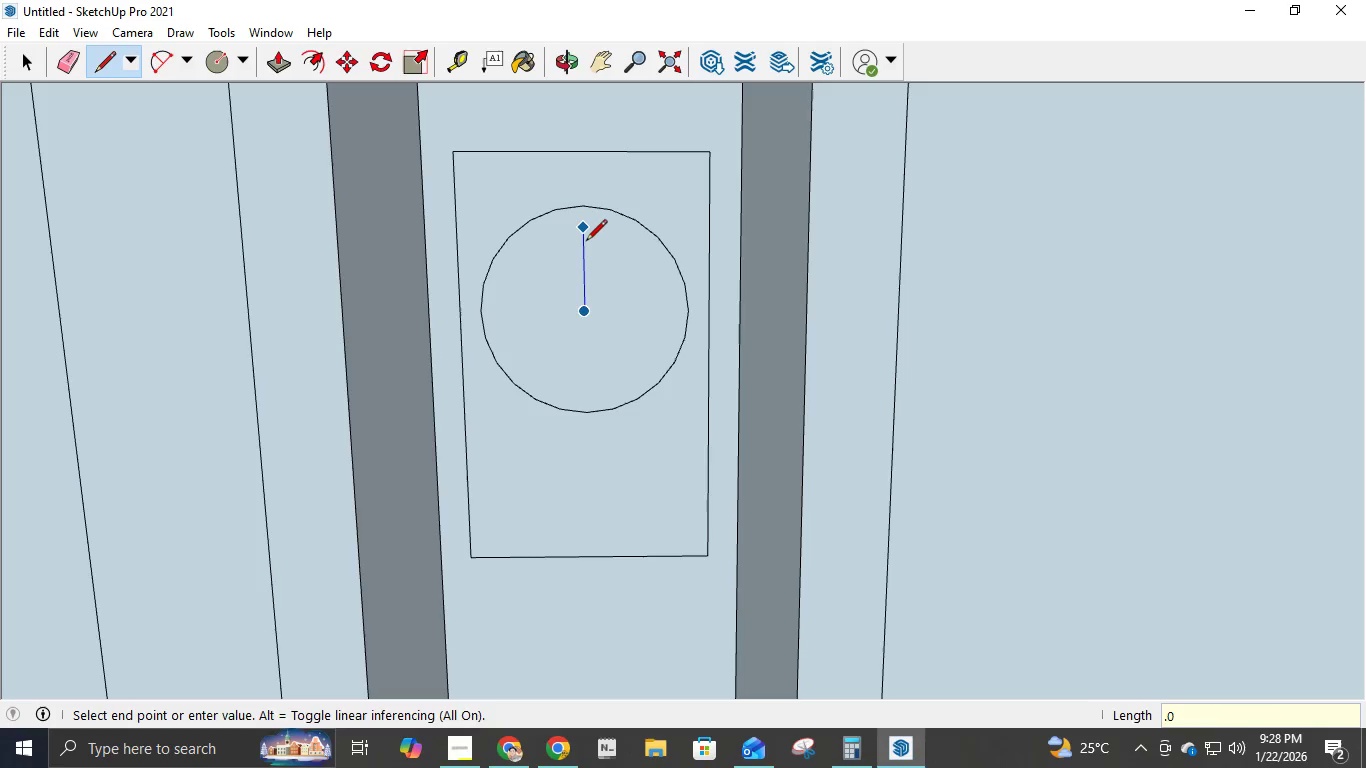 
key(Numpad0)
 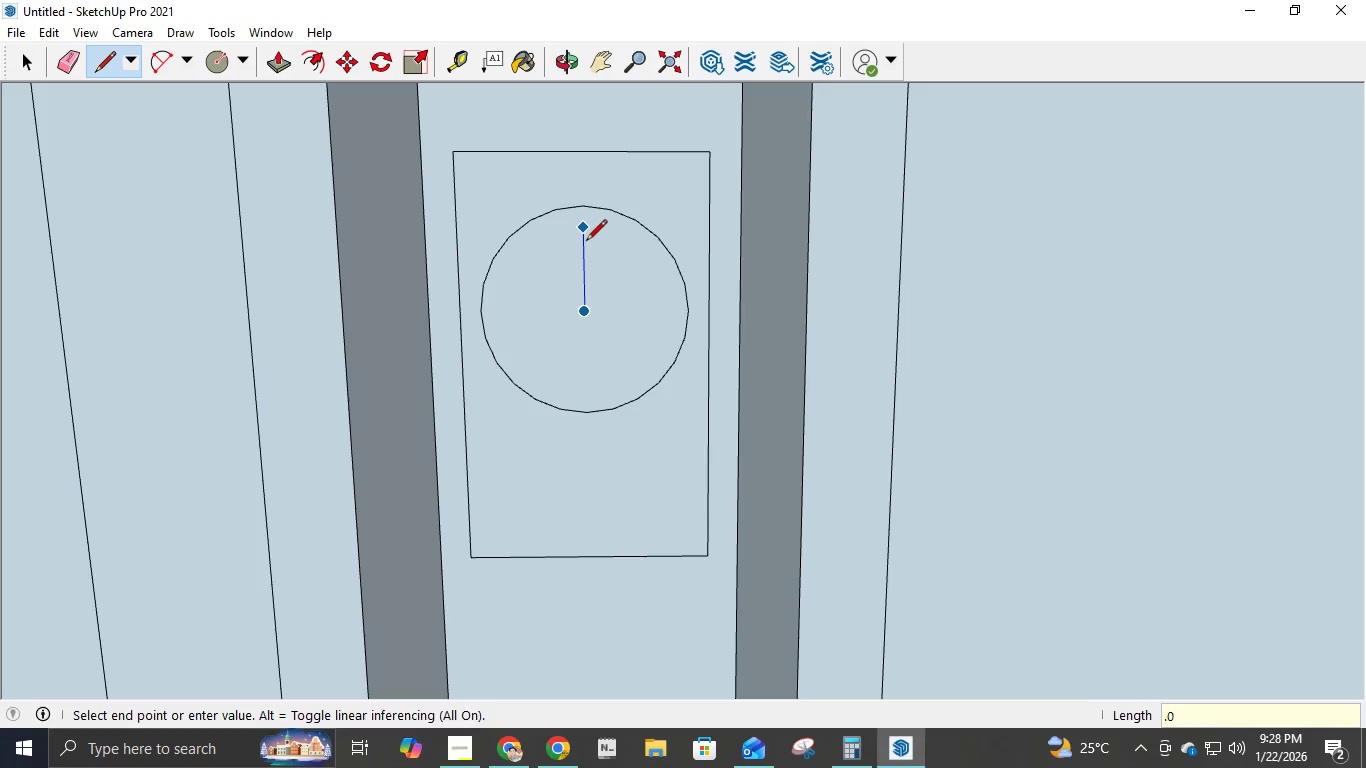 
key(Numpad2)
 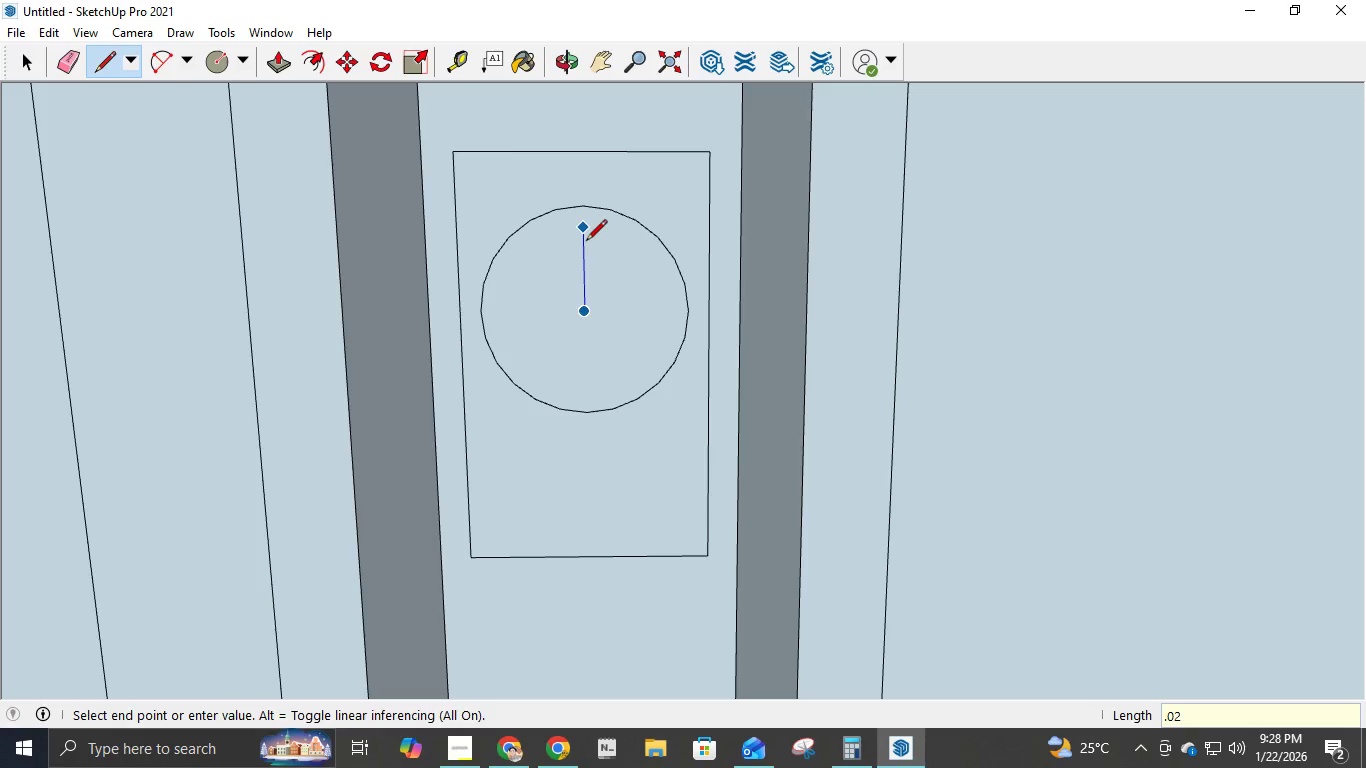 
key(NumpadEnter)
 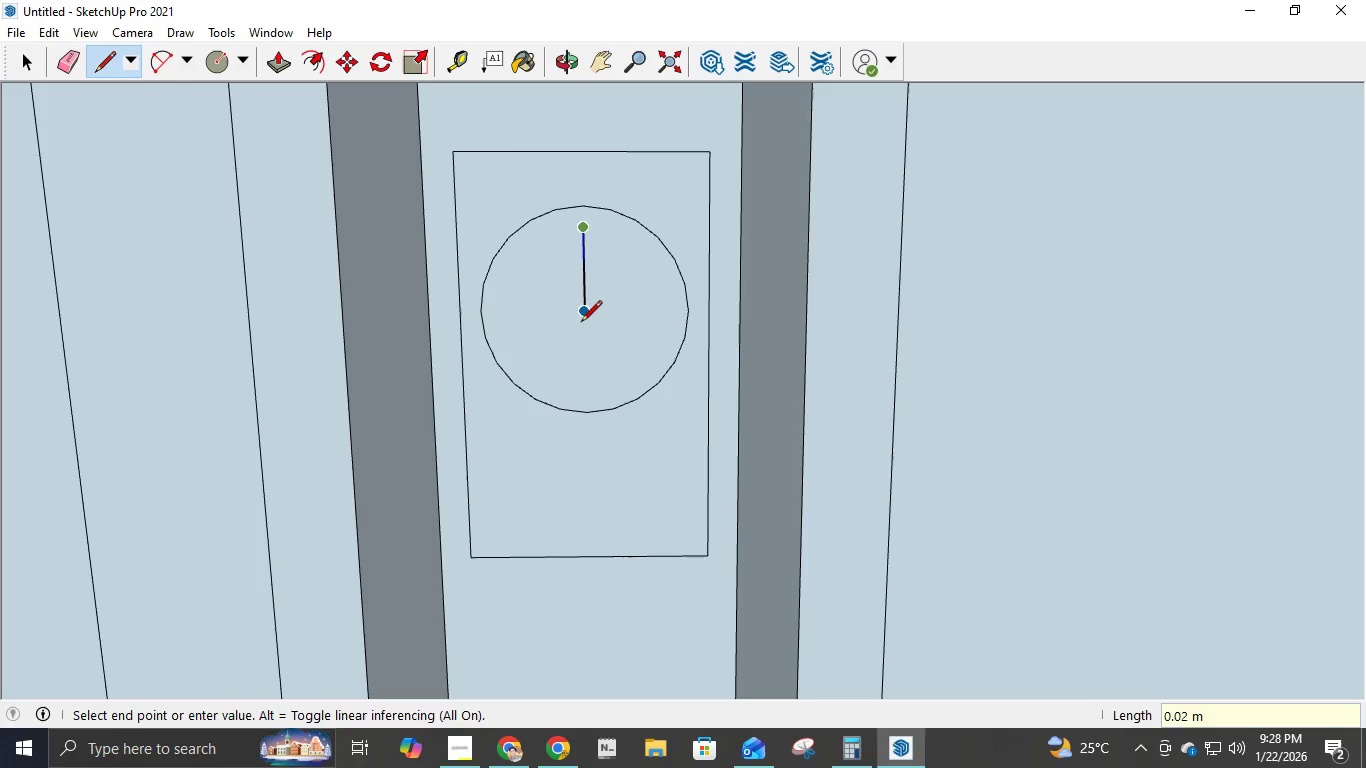 
left_click([581, 323])
 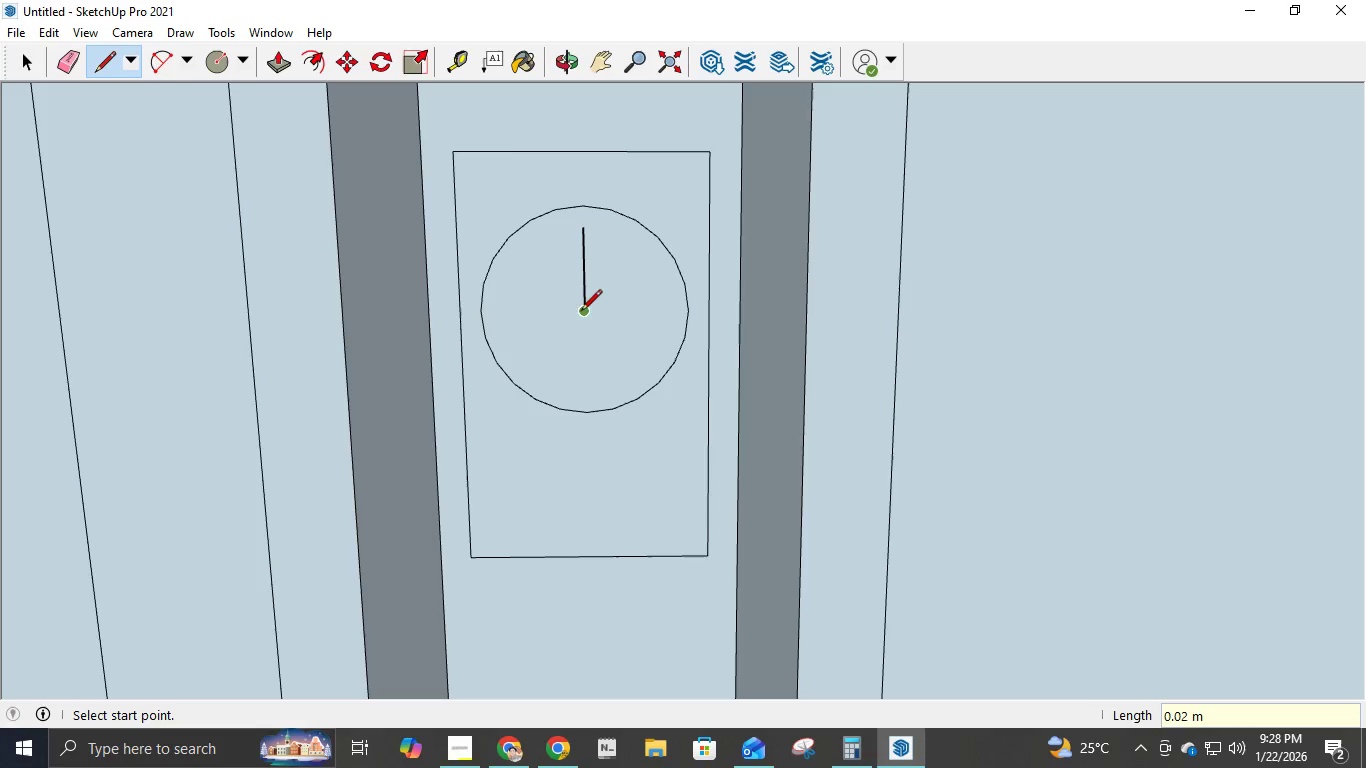 
left_click([584, 316])
 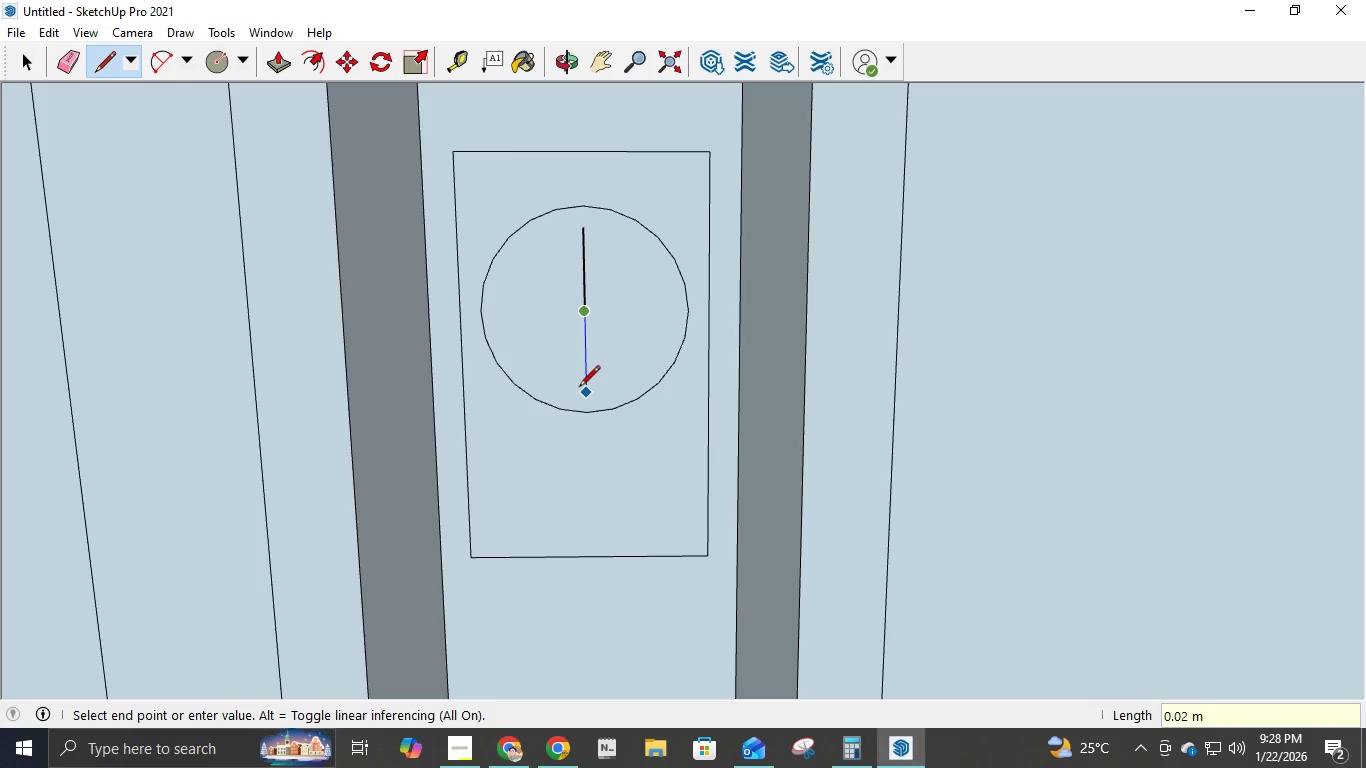 
key(NumpadDecimal)
 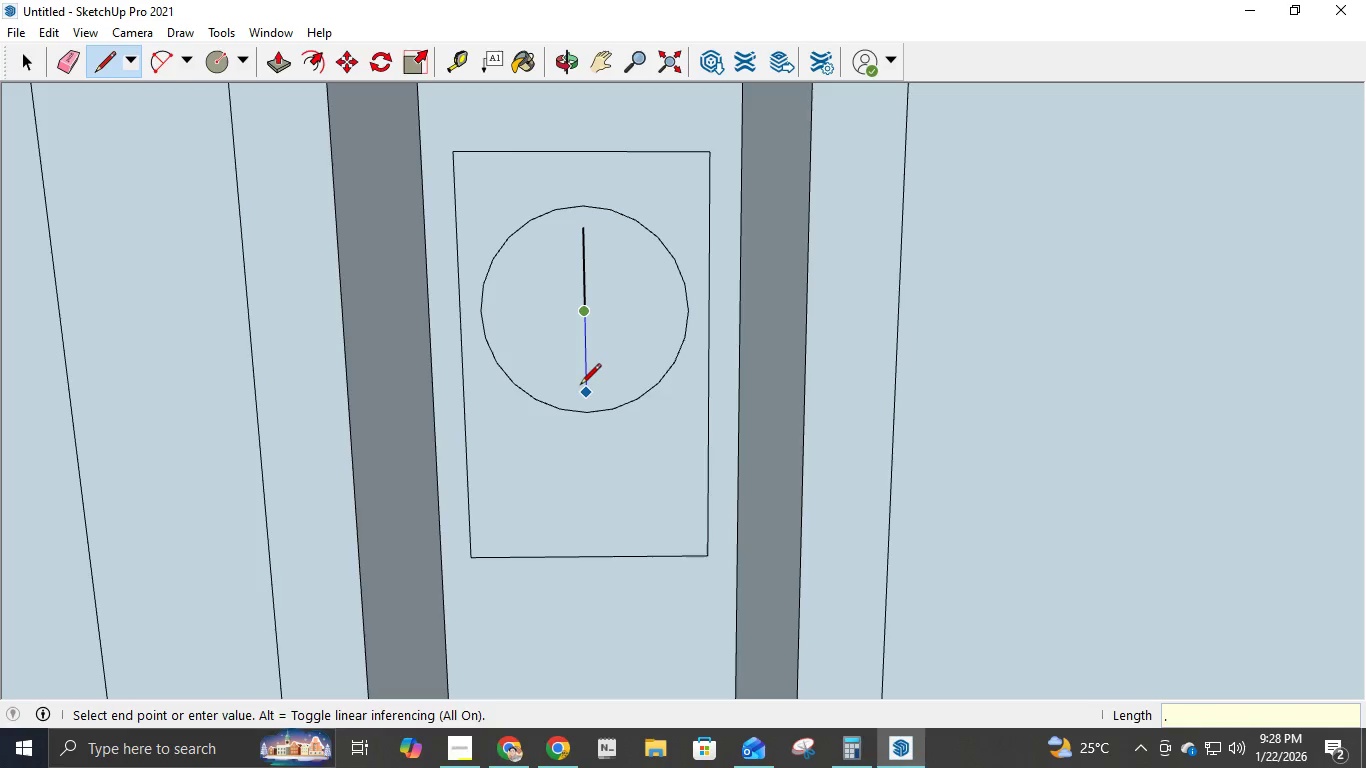 
key(Numpad0)
 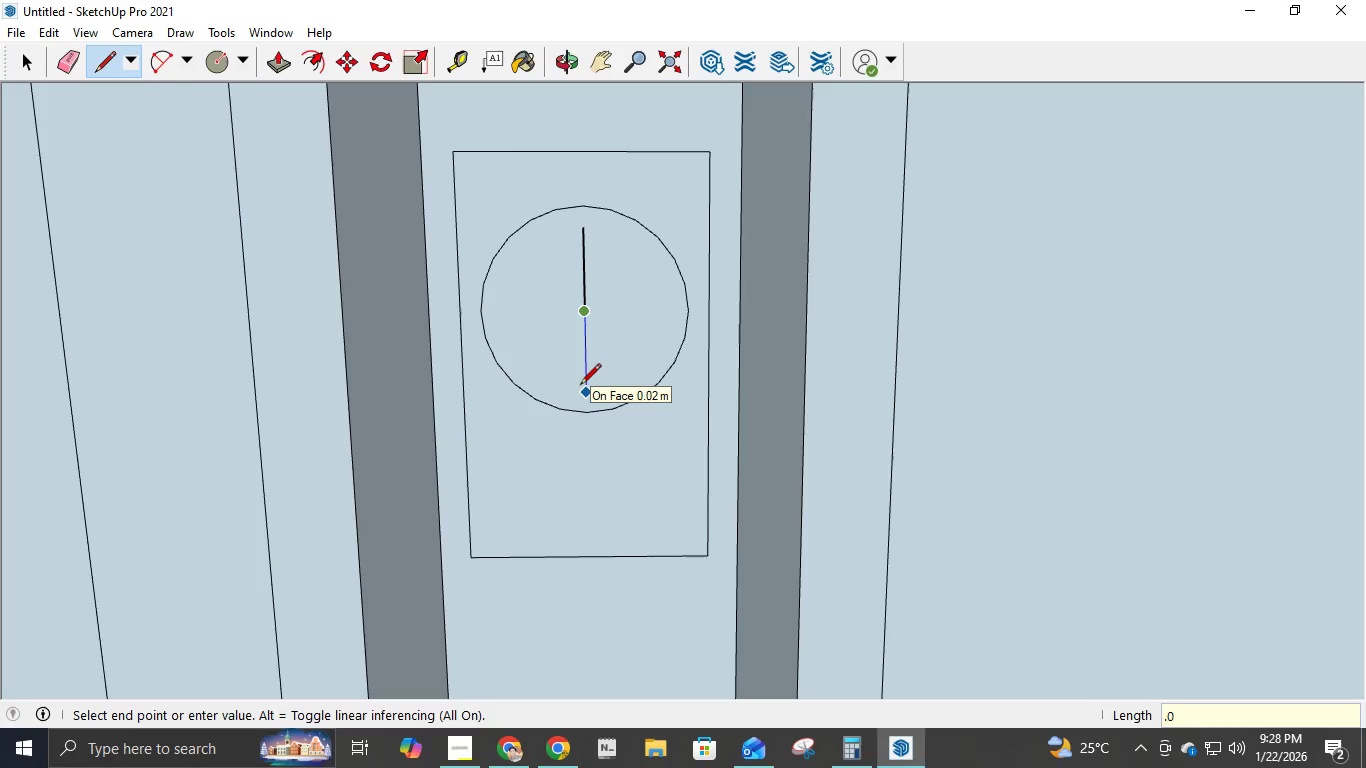 
key(Numpad2)
 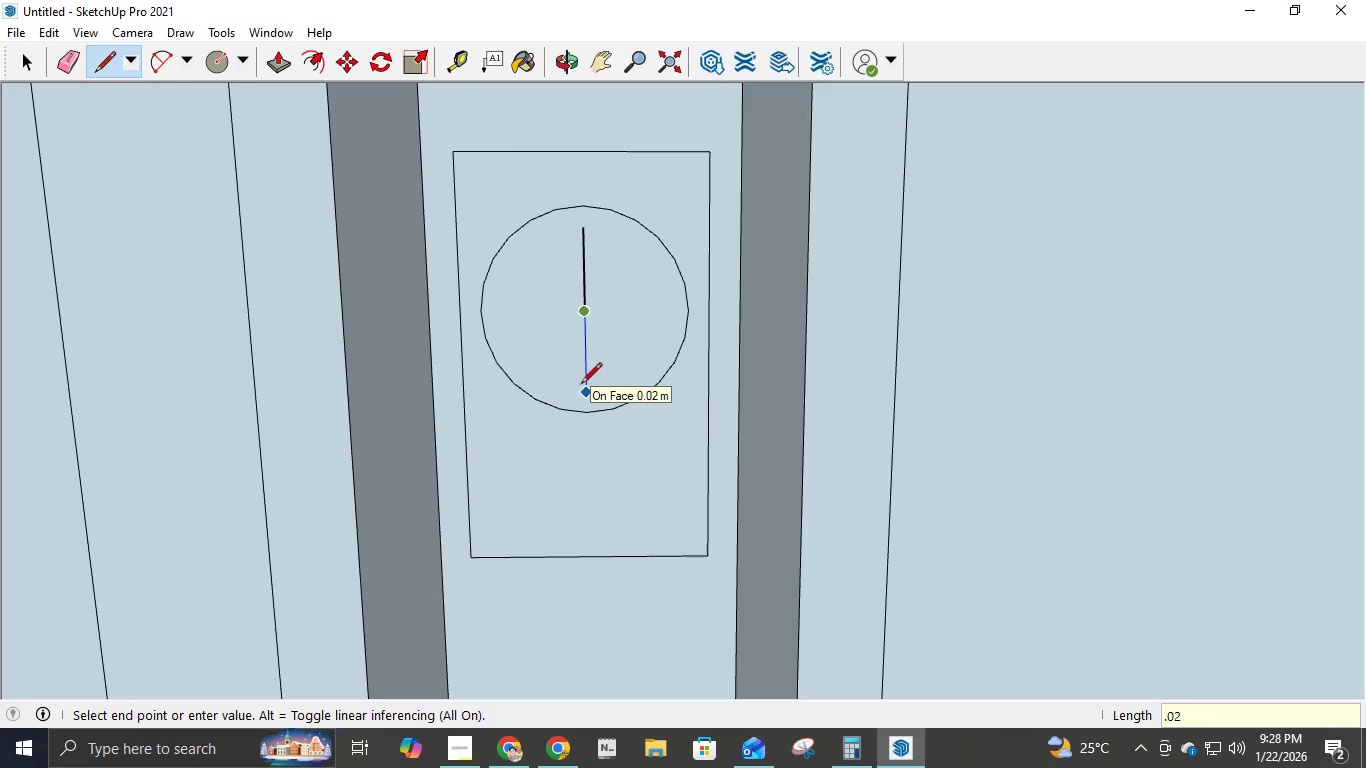 
key(NumpadEnter)
 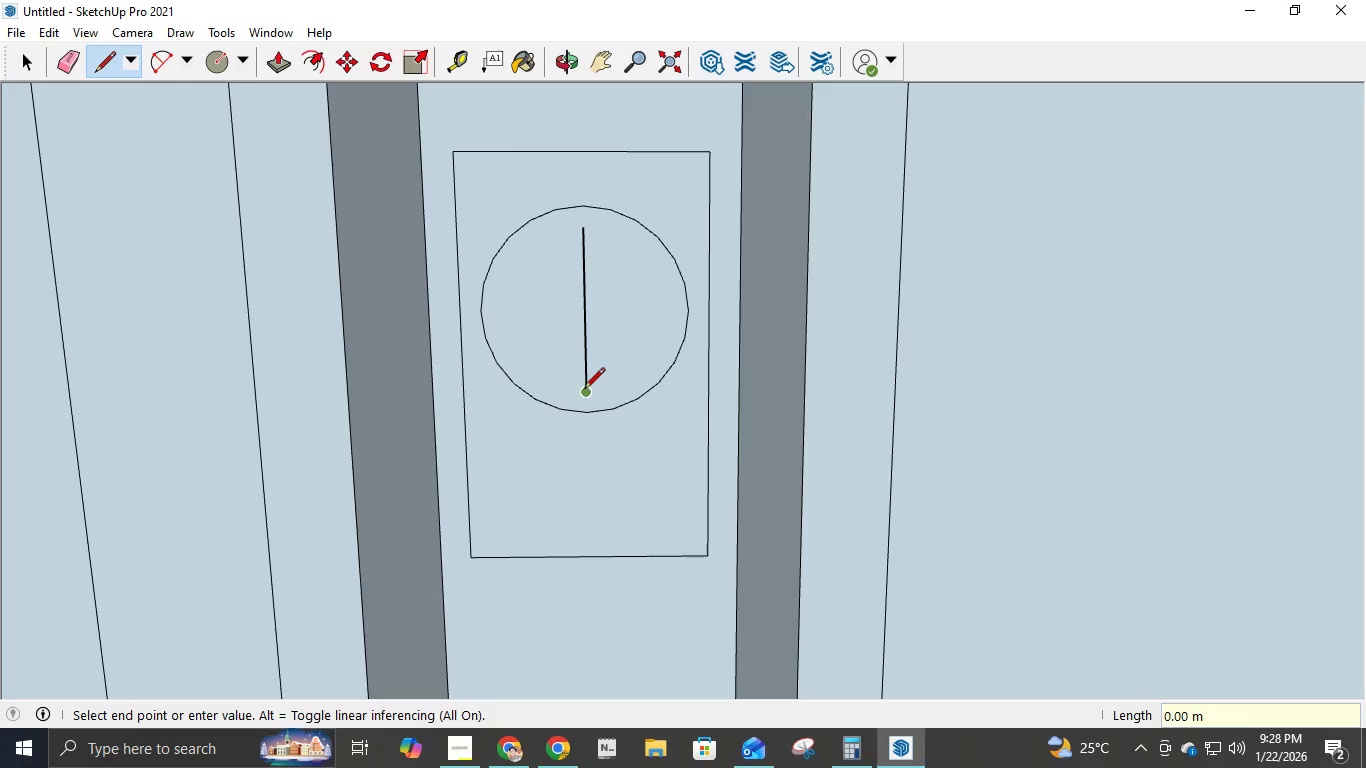 
left_click([584, 390])
 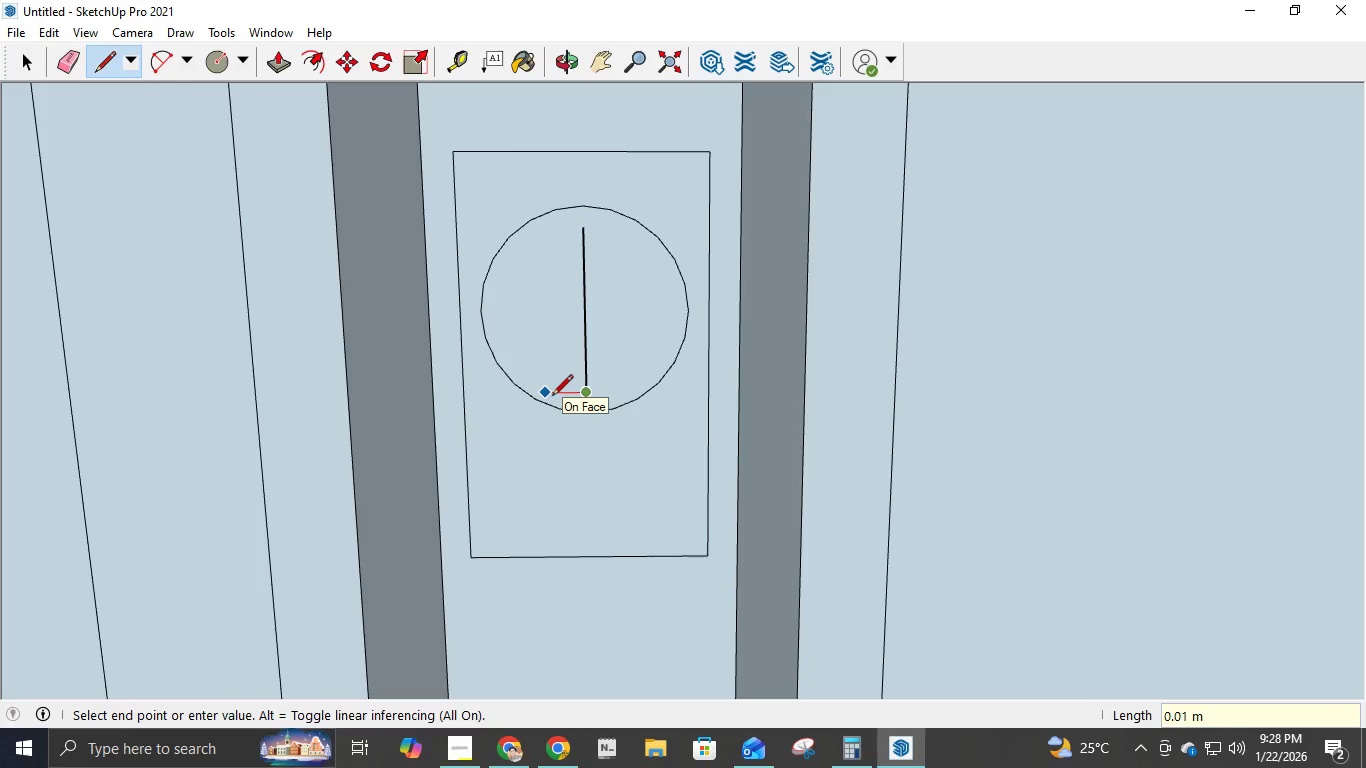 
key(NumpadDecimal)
 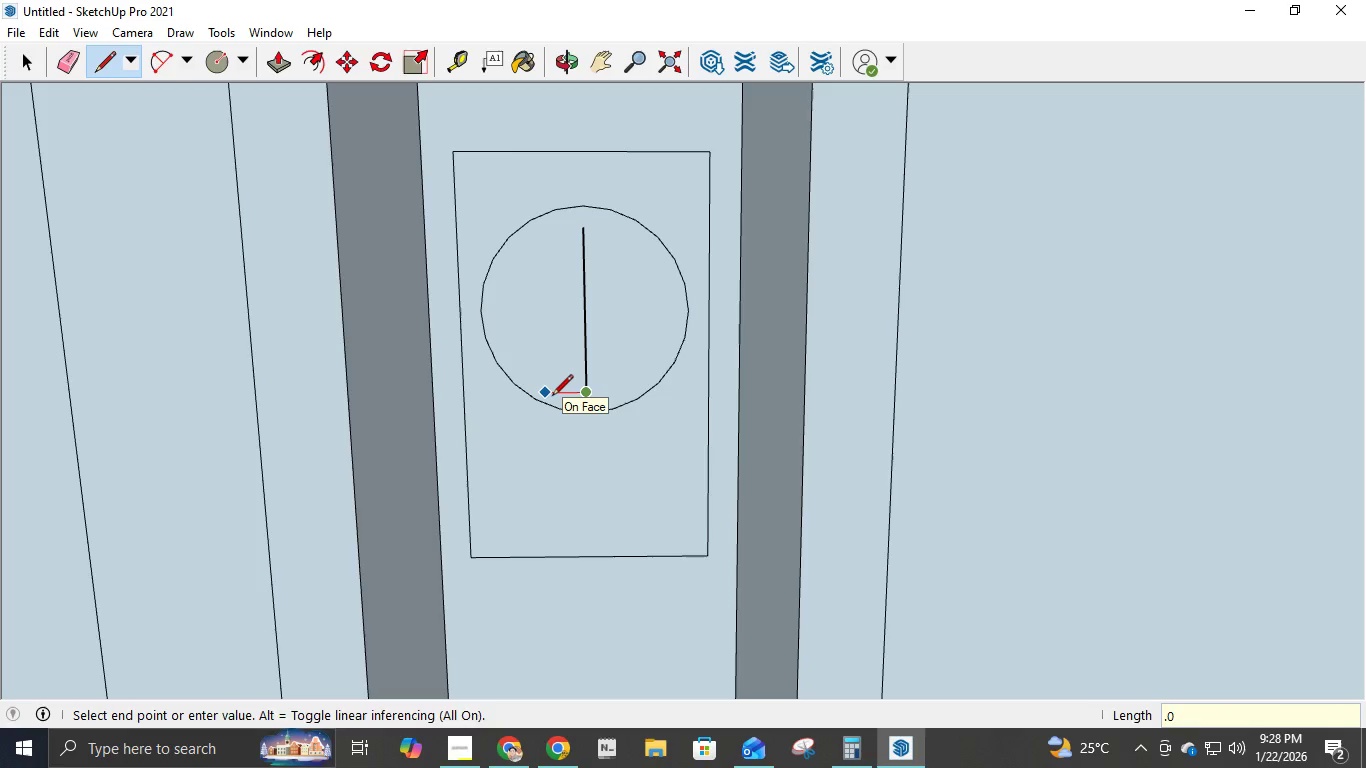 
key(Numpad0)
 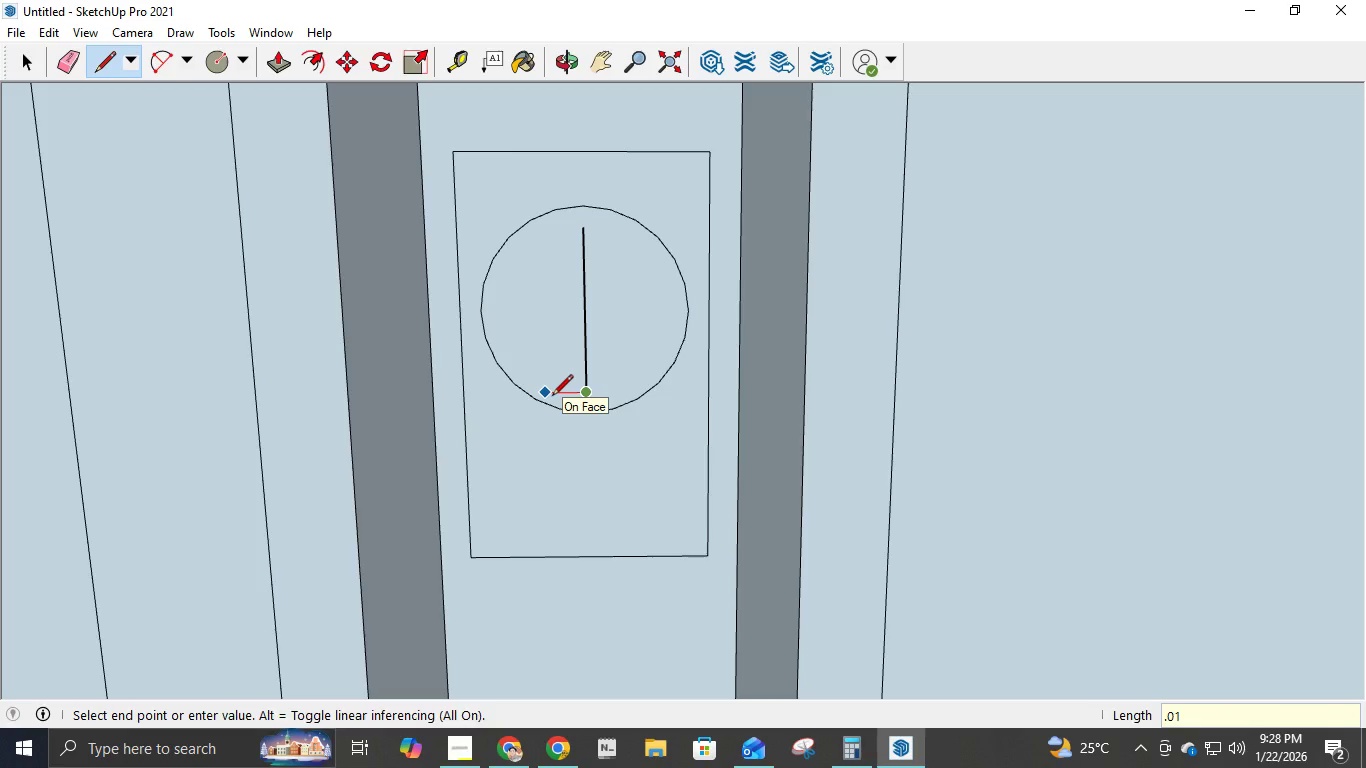 
key(Numpad1)
 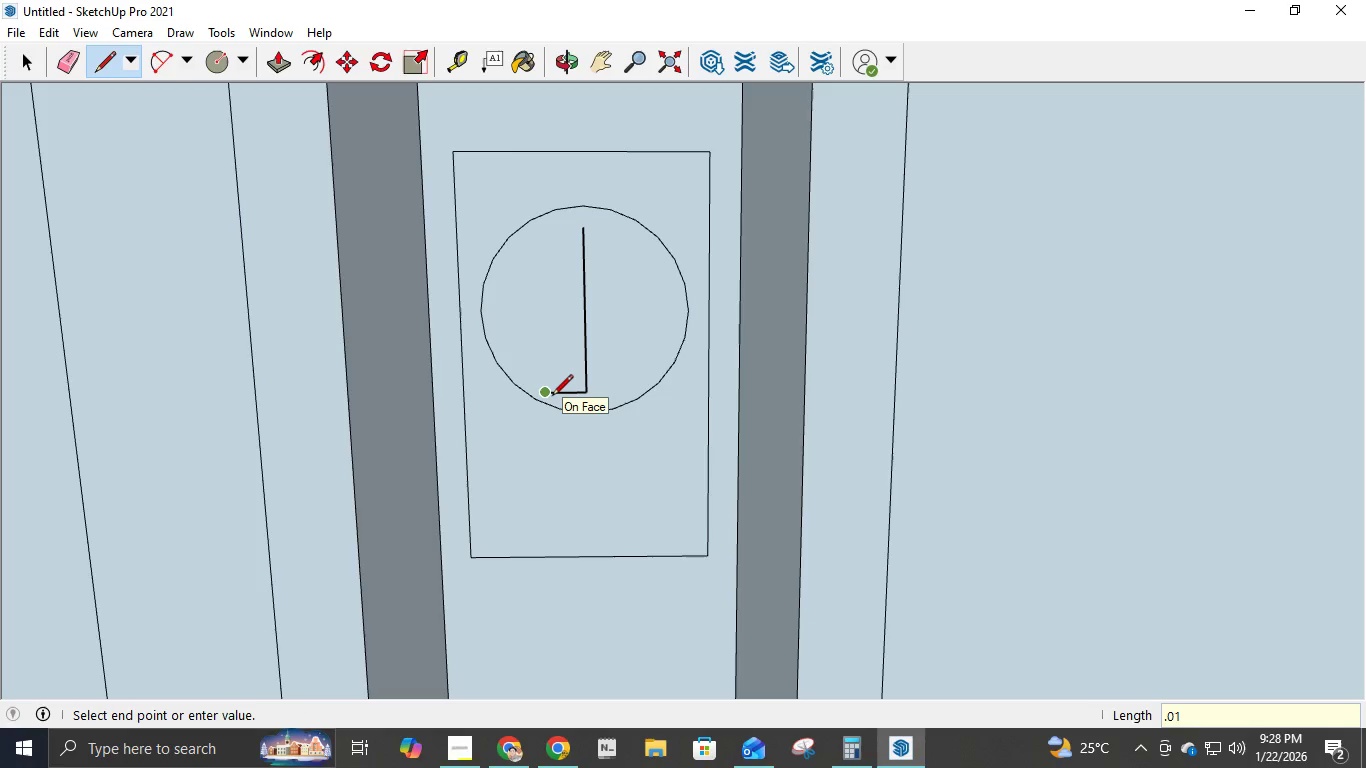 
key(NumpadEnter)
 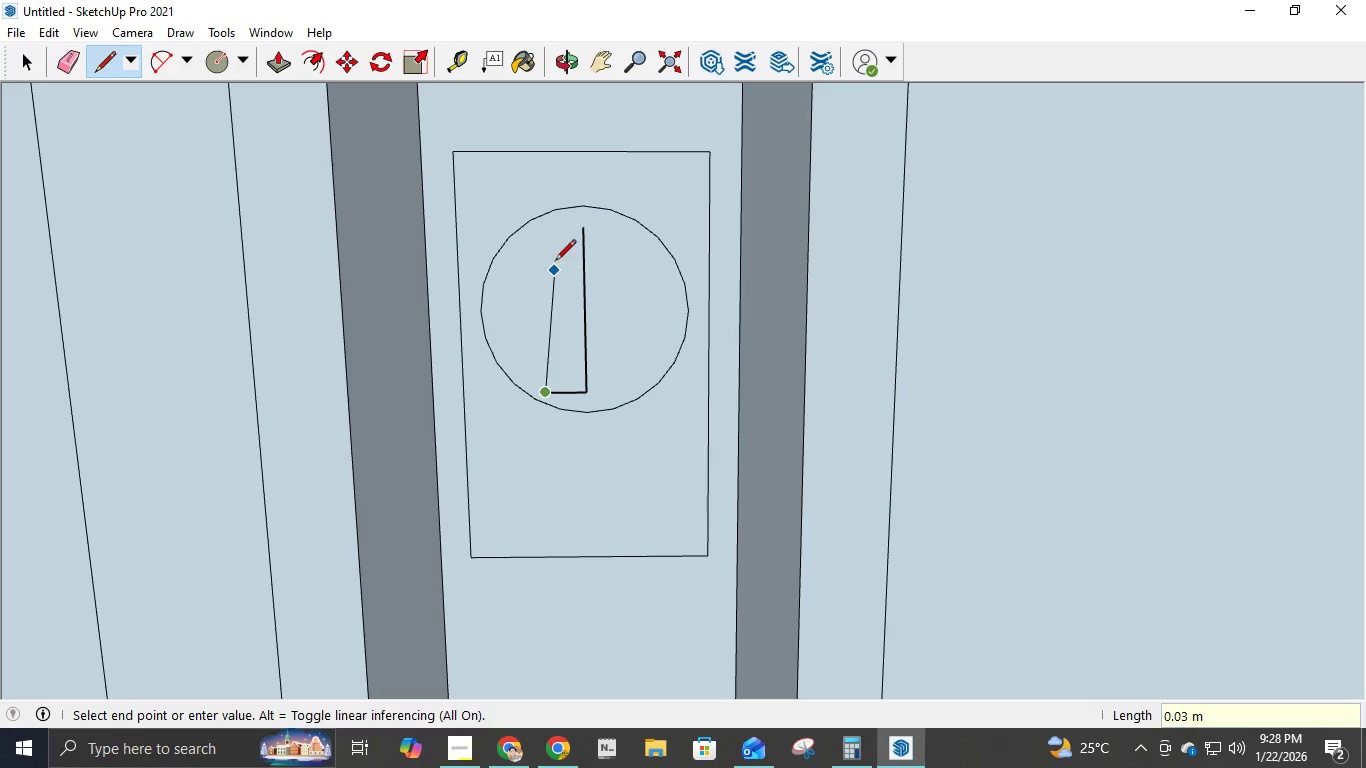 
key(Escape)
 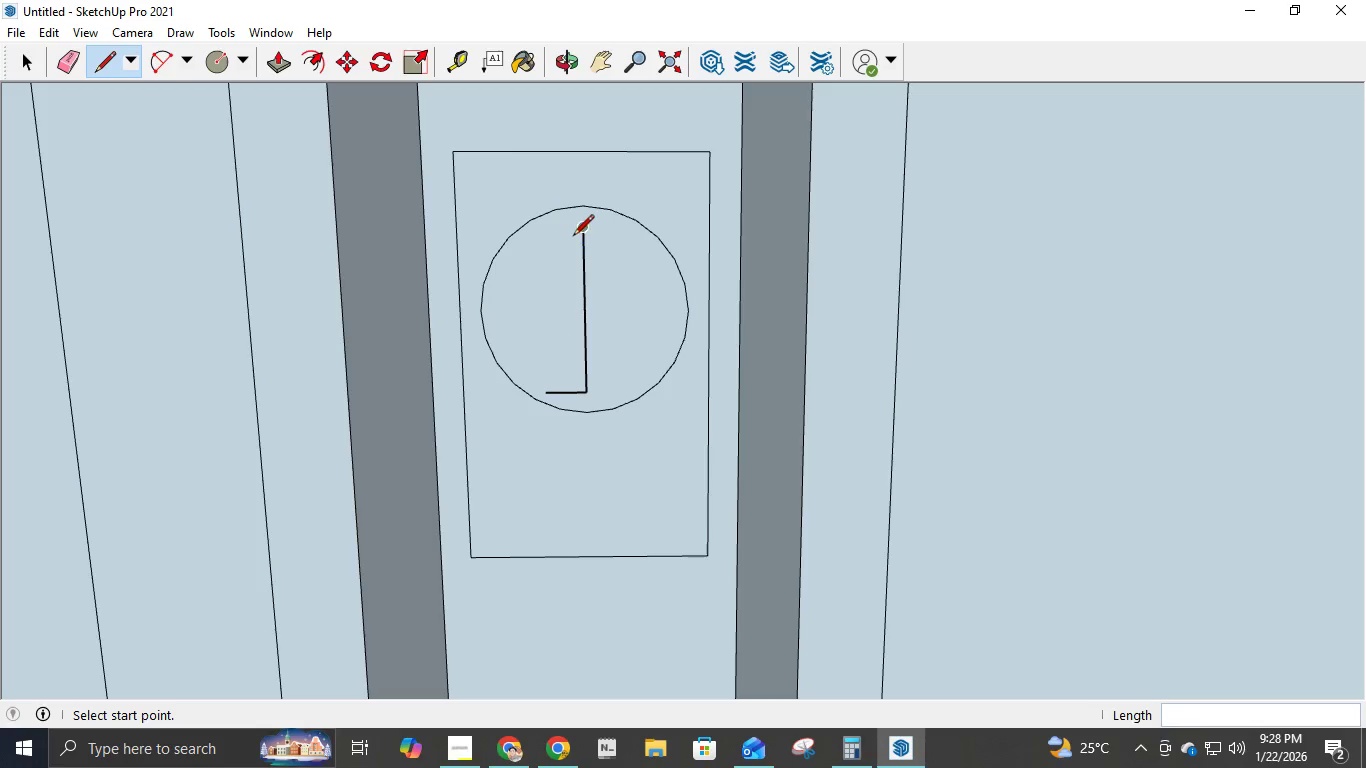 
left_click([580, 234])
 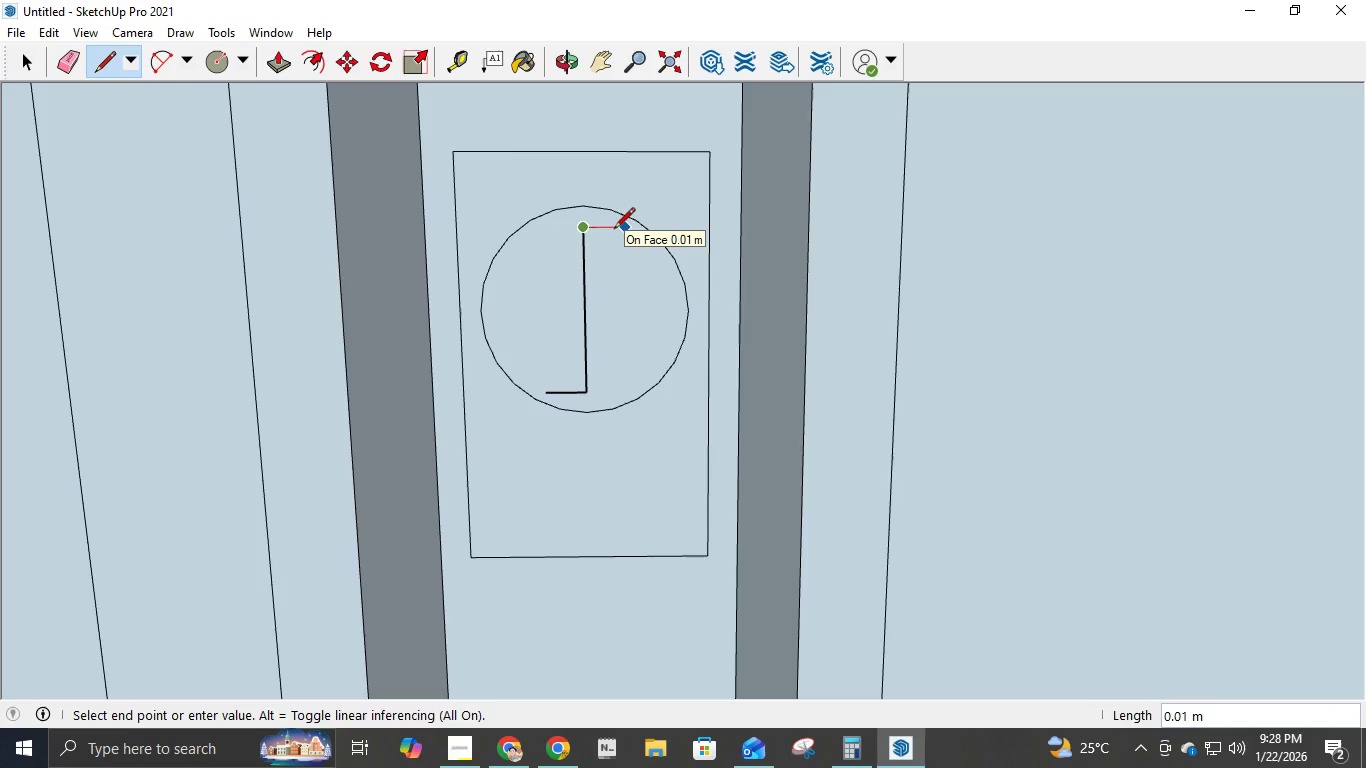 
key(NumpadDecimal)
 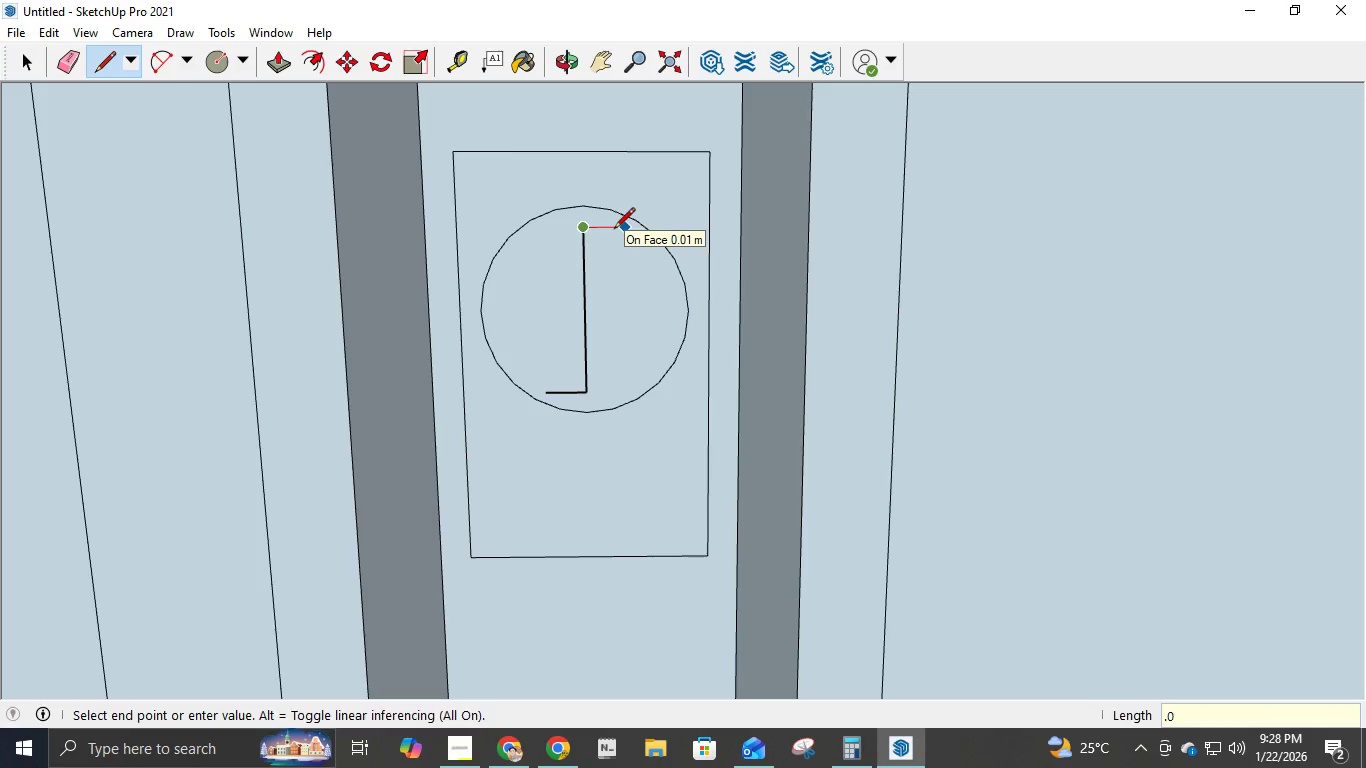 
key(Numpad0)
 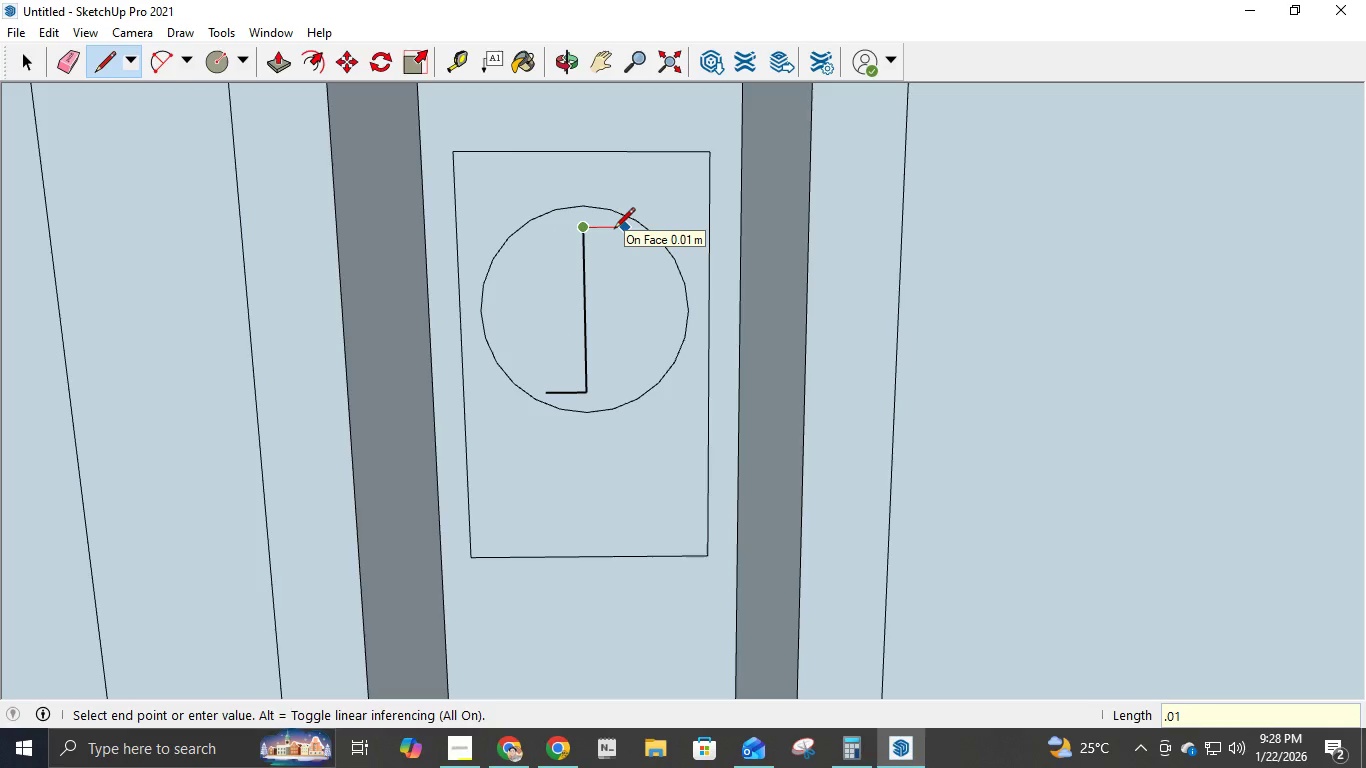 
key(Numpad1)
 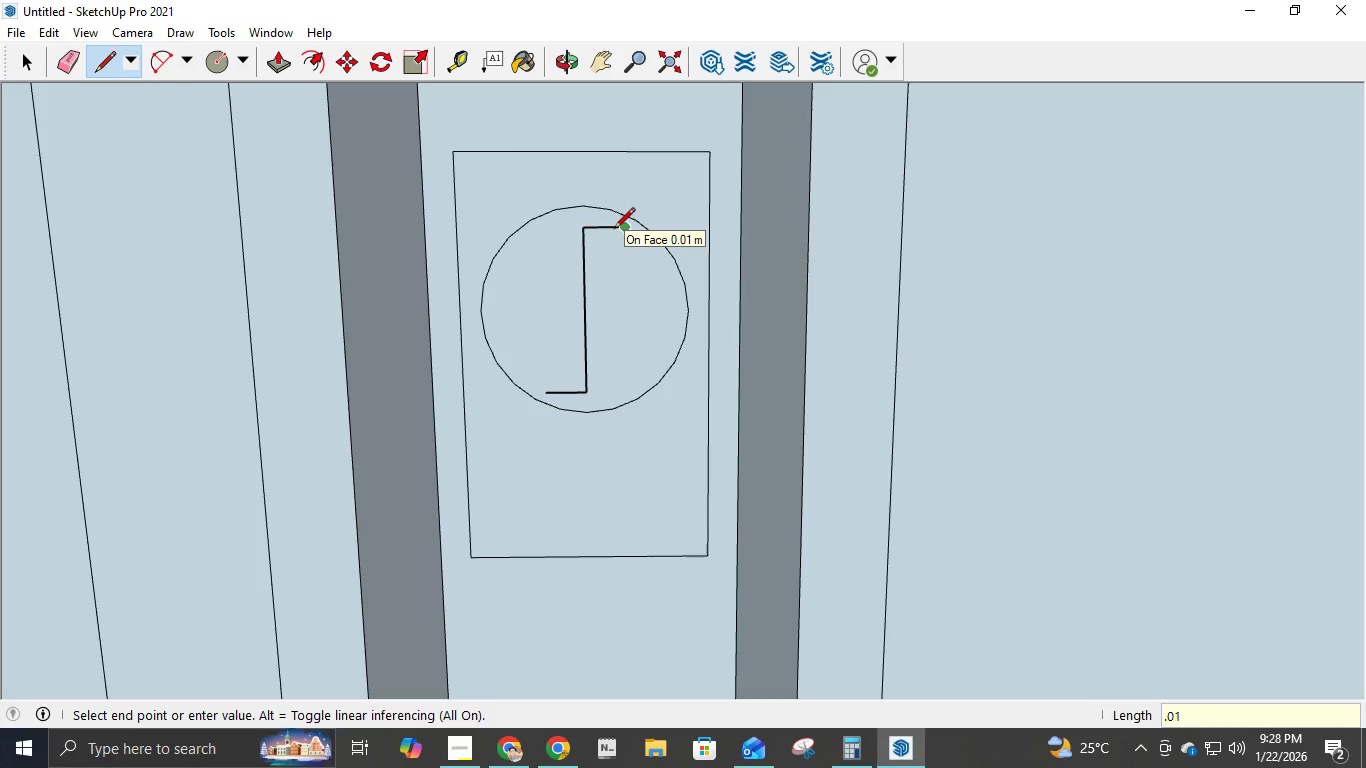 
key(NumpadEnter)
 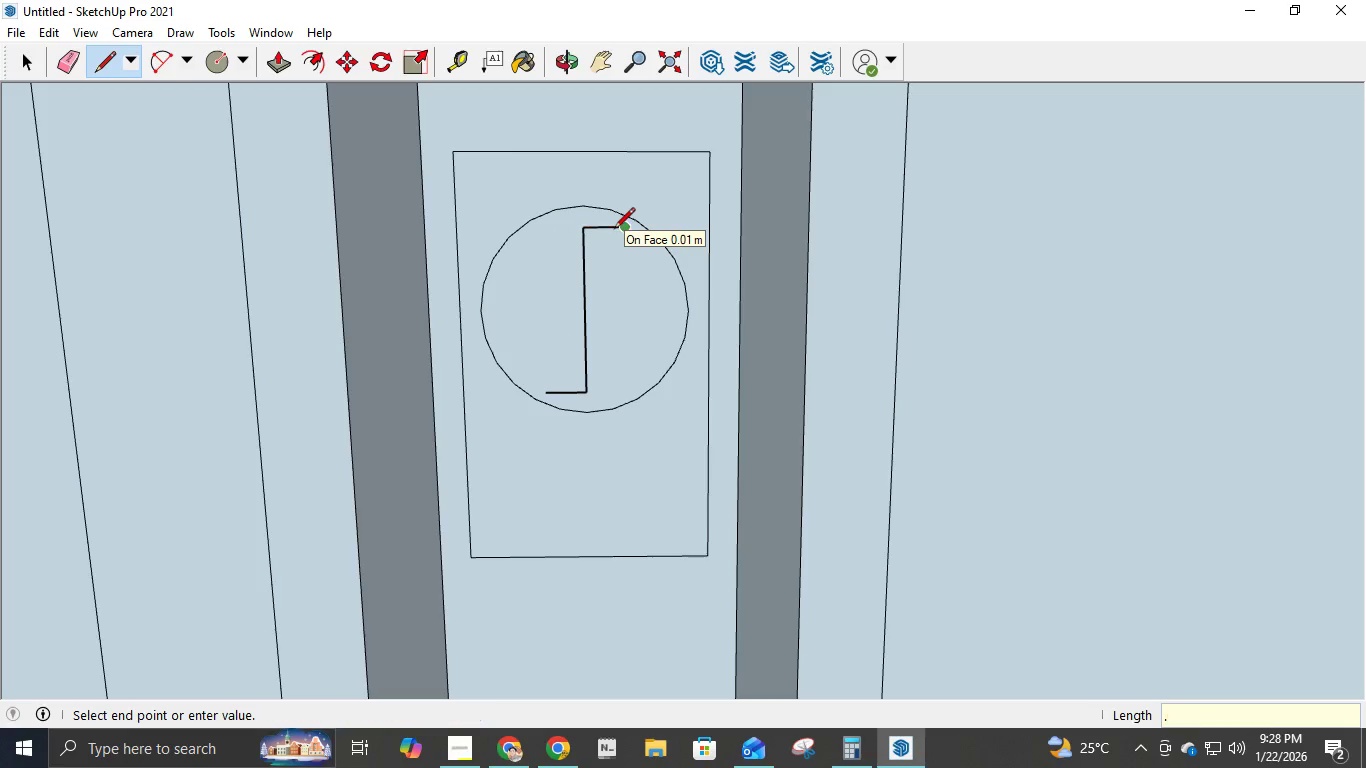 
key(NumpadDecimal)
 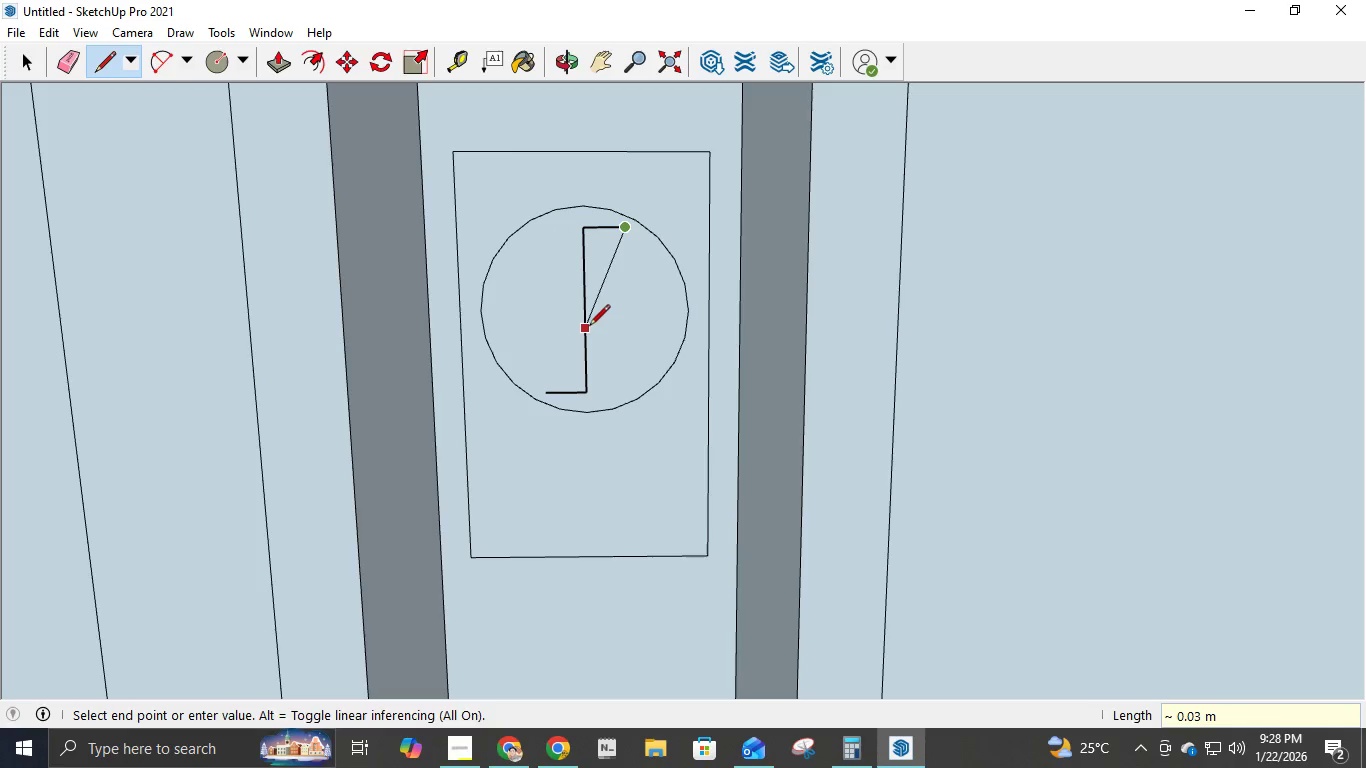 
key(Escape)
 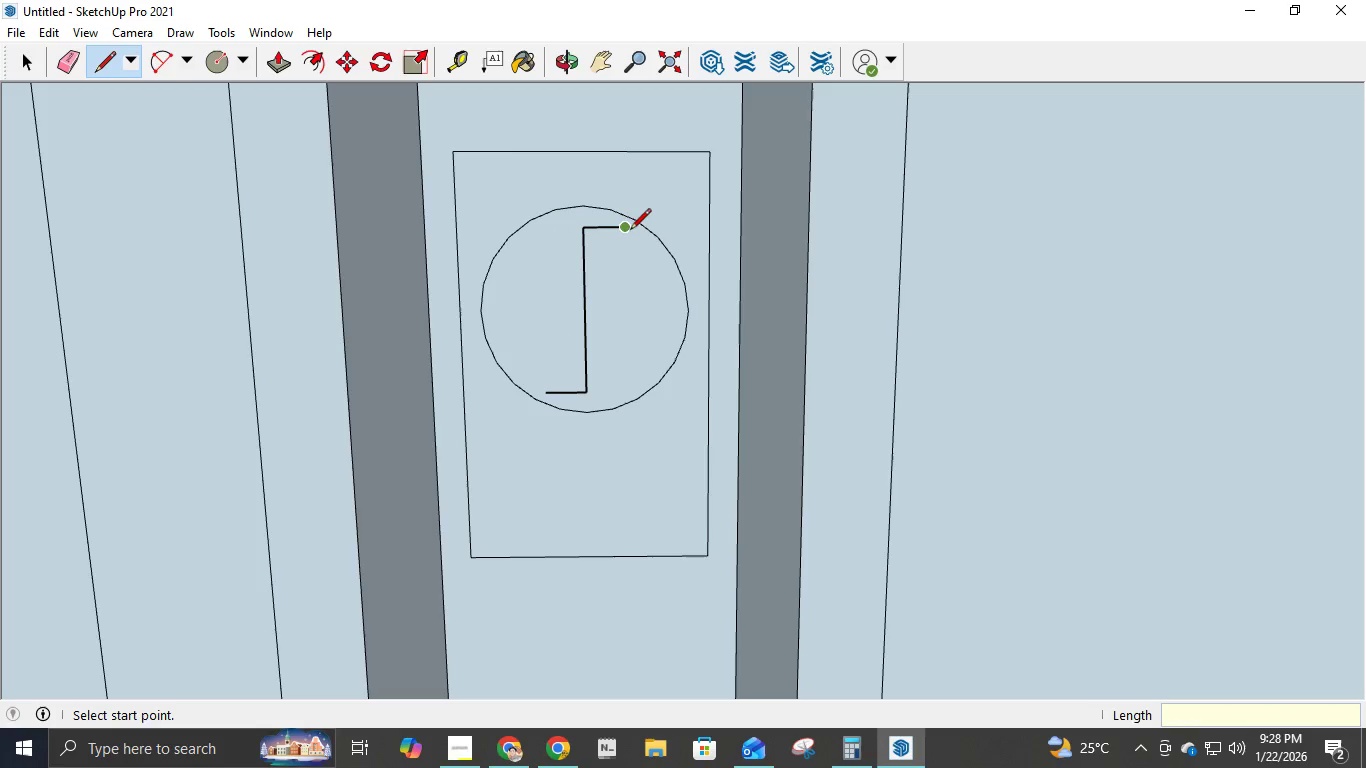 
left_click([624, 231])
 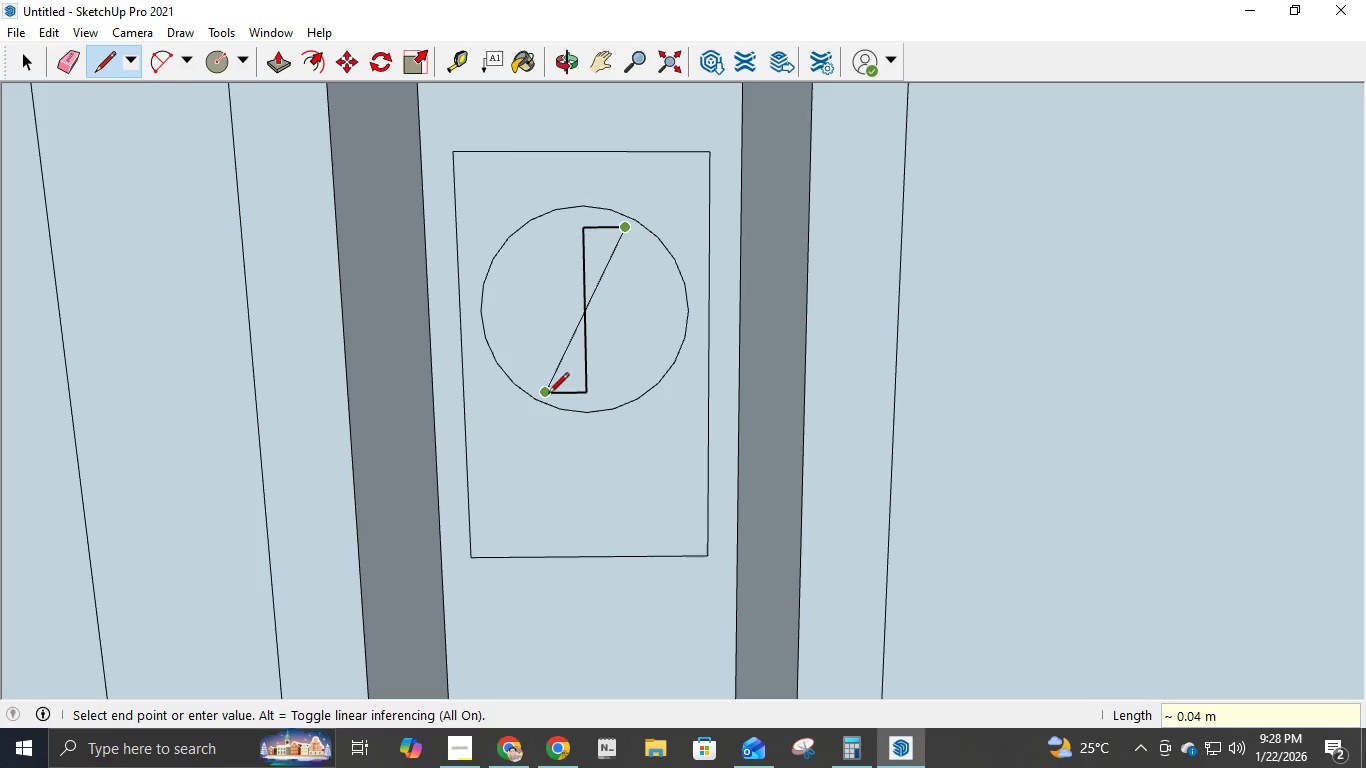 
left_click([546, 395])
 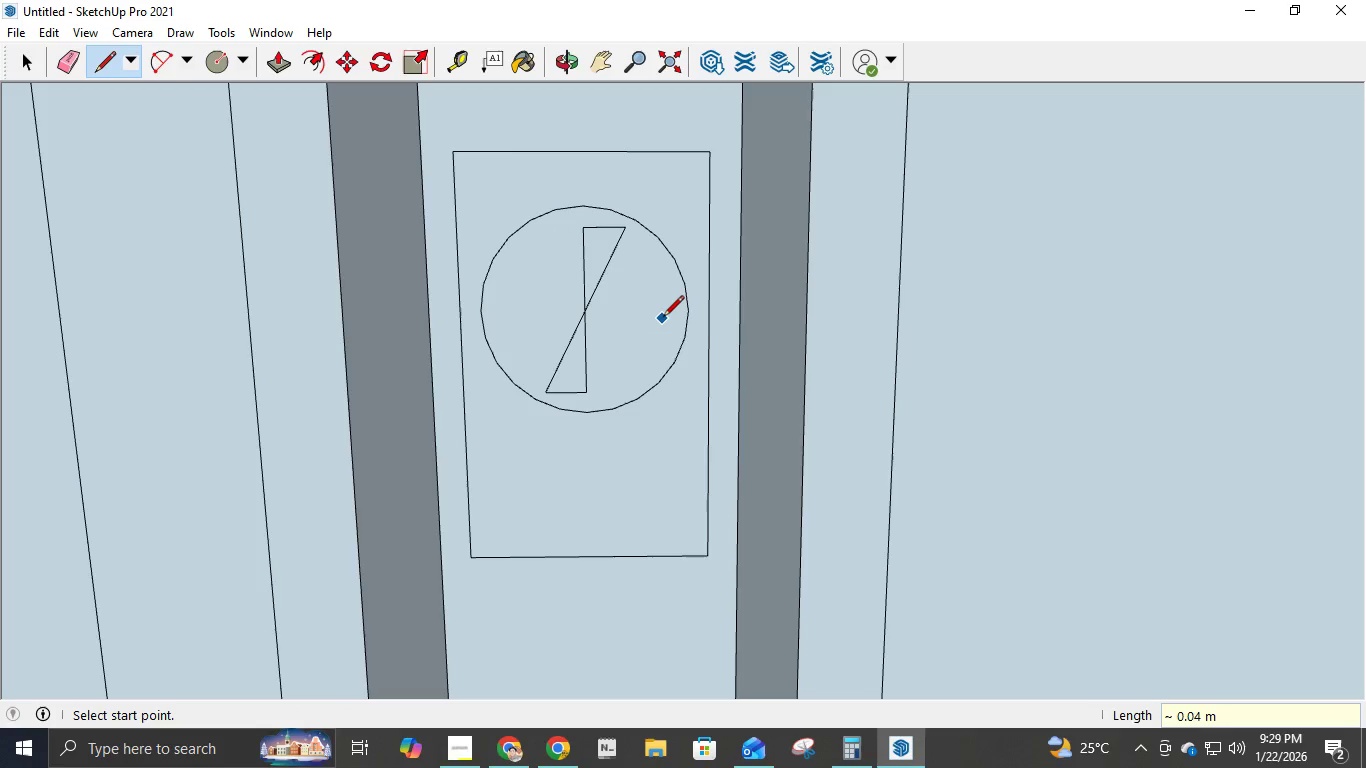 
key(E)
 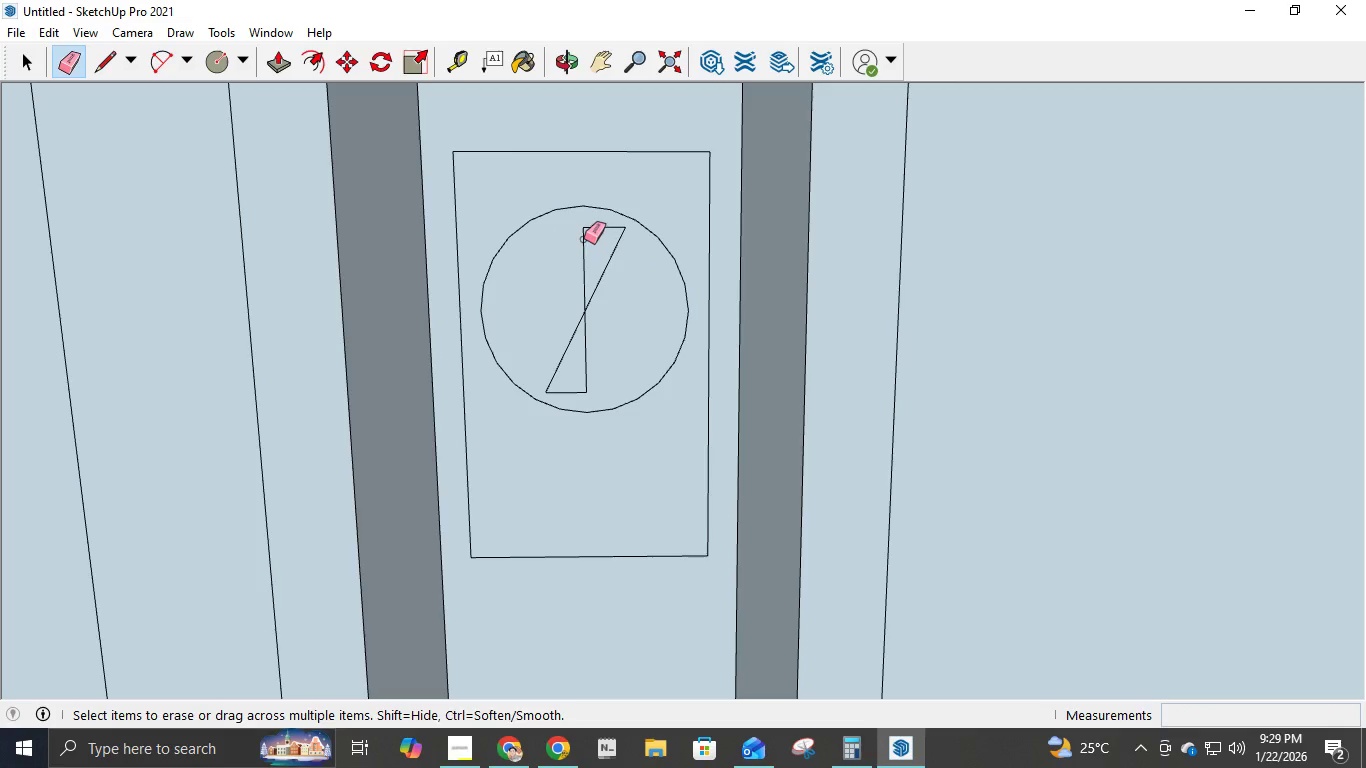 
left_click([582, 237])
 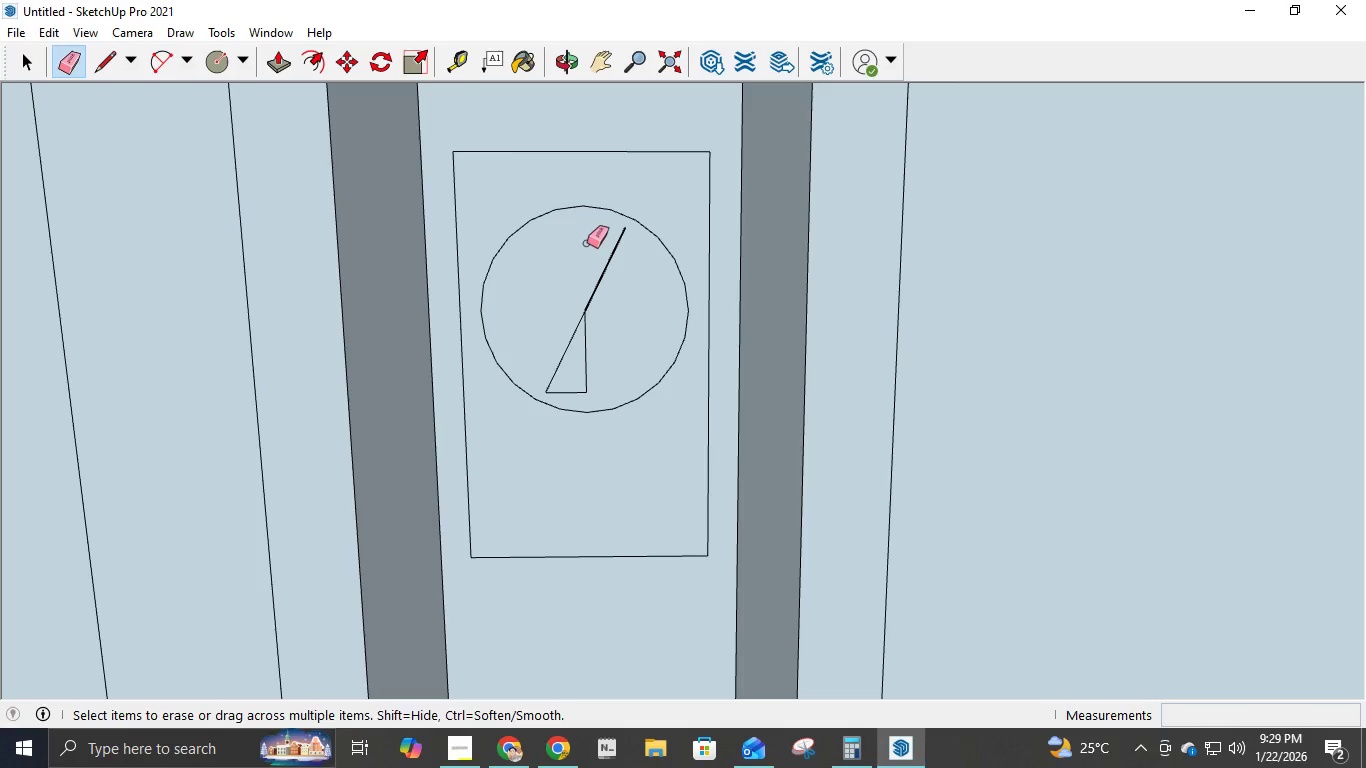 
key(Control+ControlLeft)
 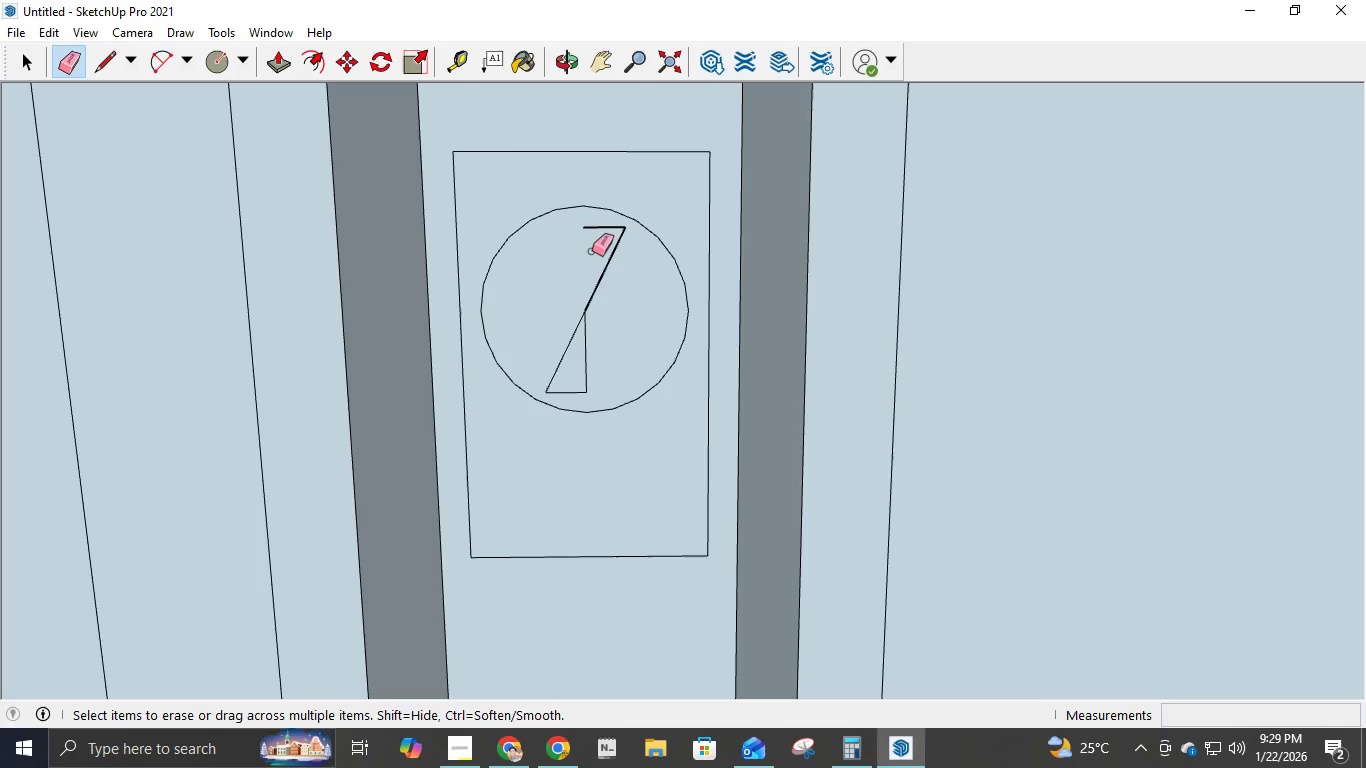 
key(Control+Z)
 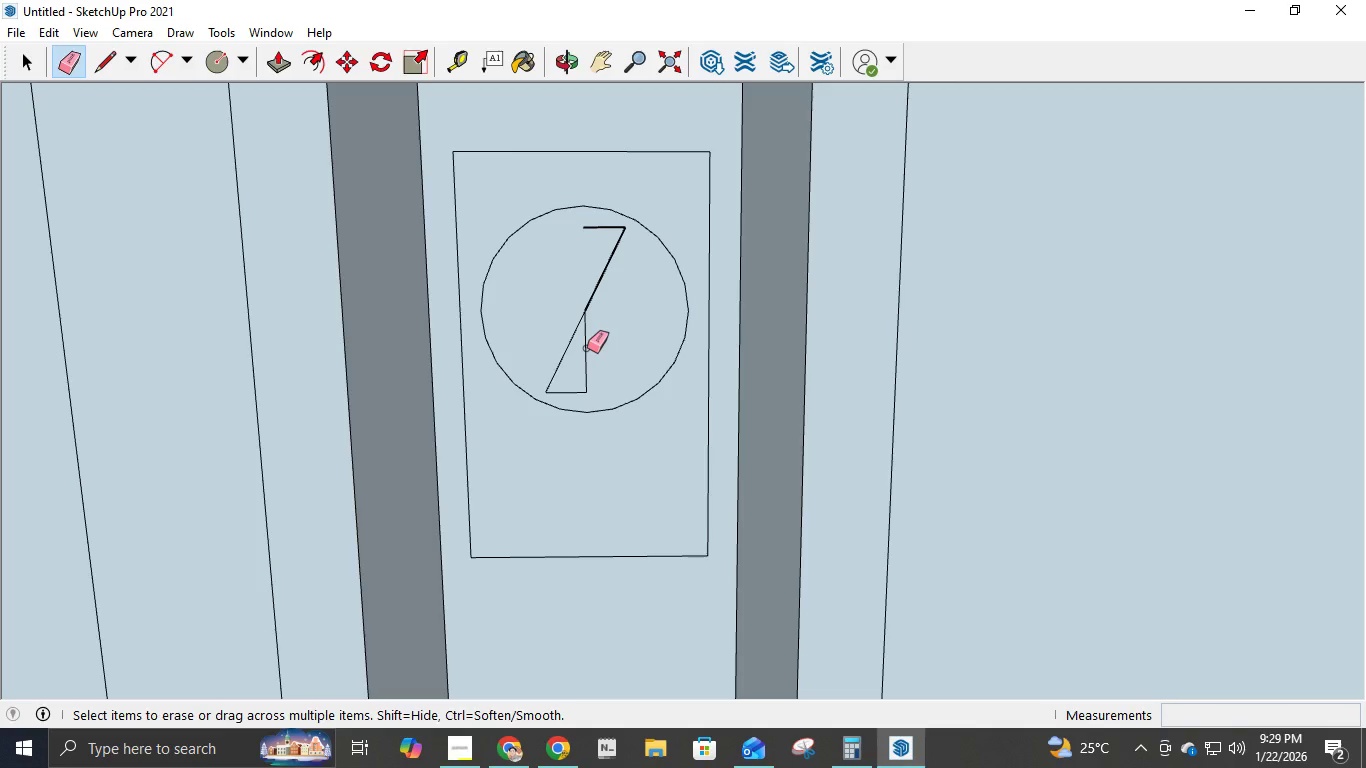 
left_click([585, 348])
 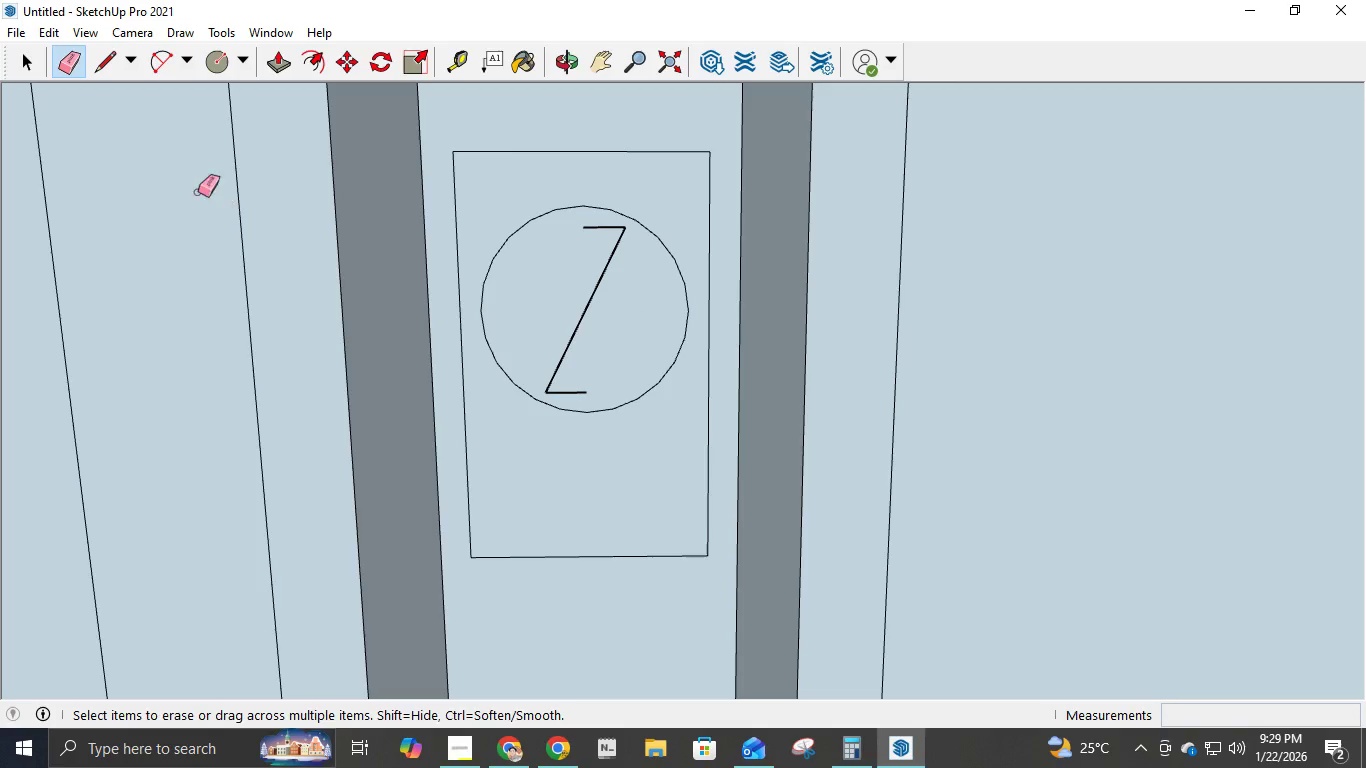 
double_click([95, 70])
 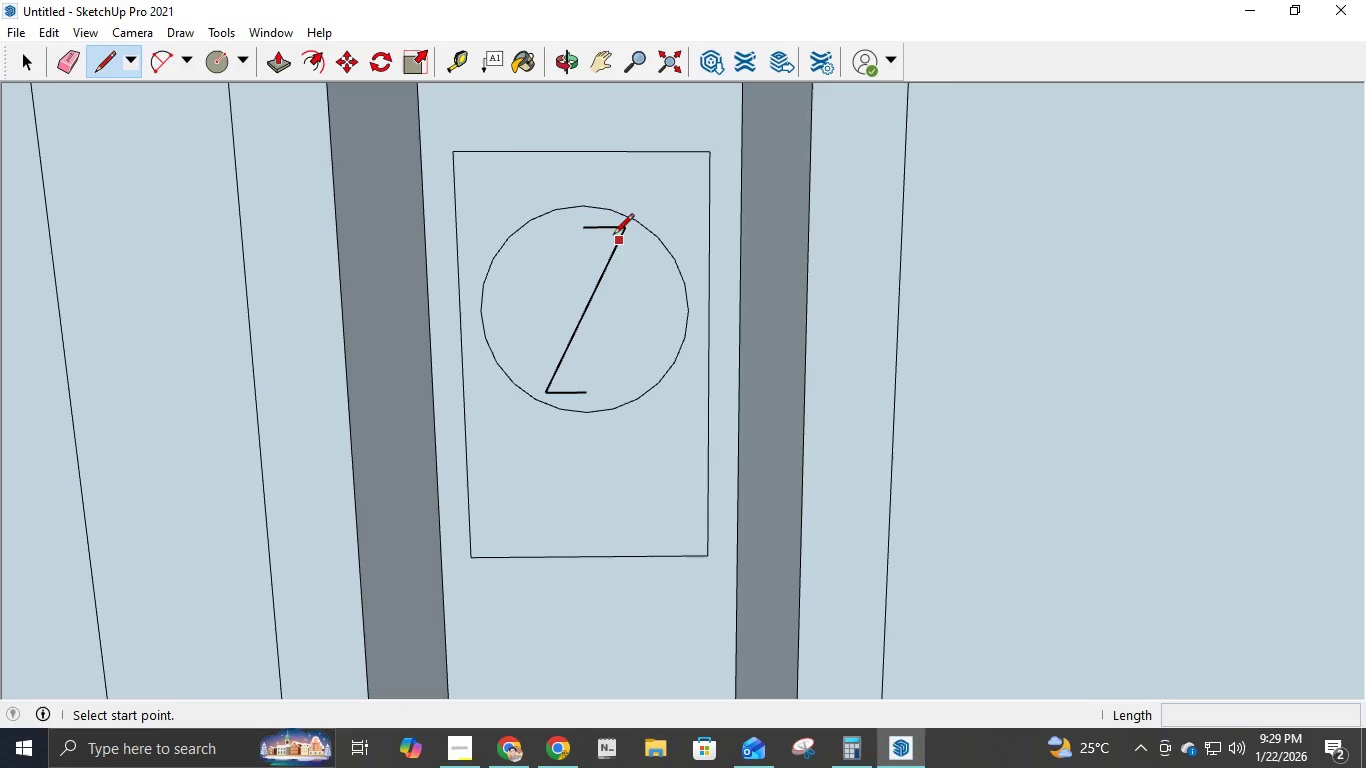 
left_click([621, 229])
 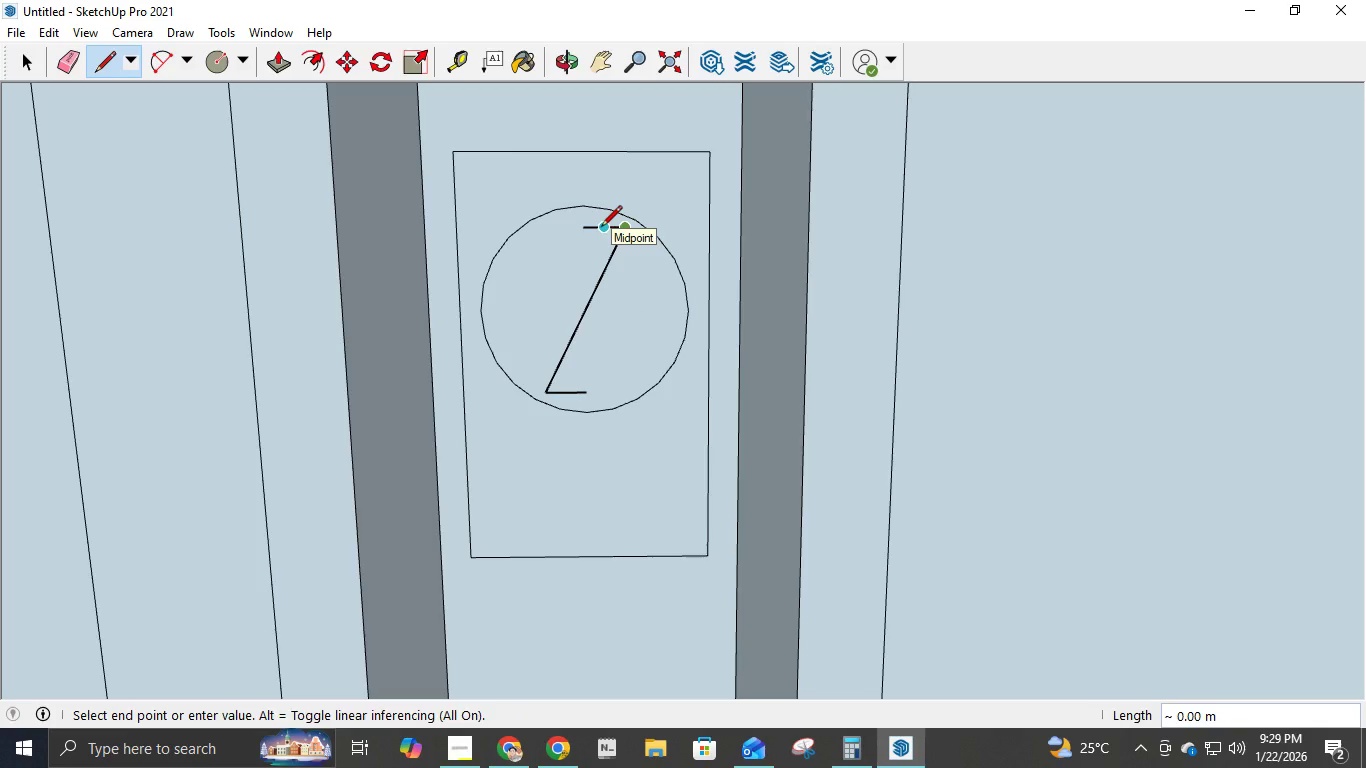 
left_click([601, 228])
 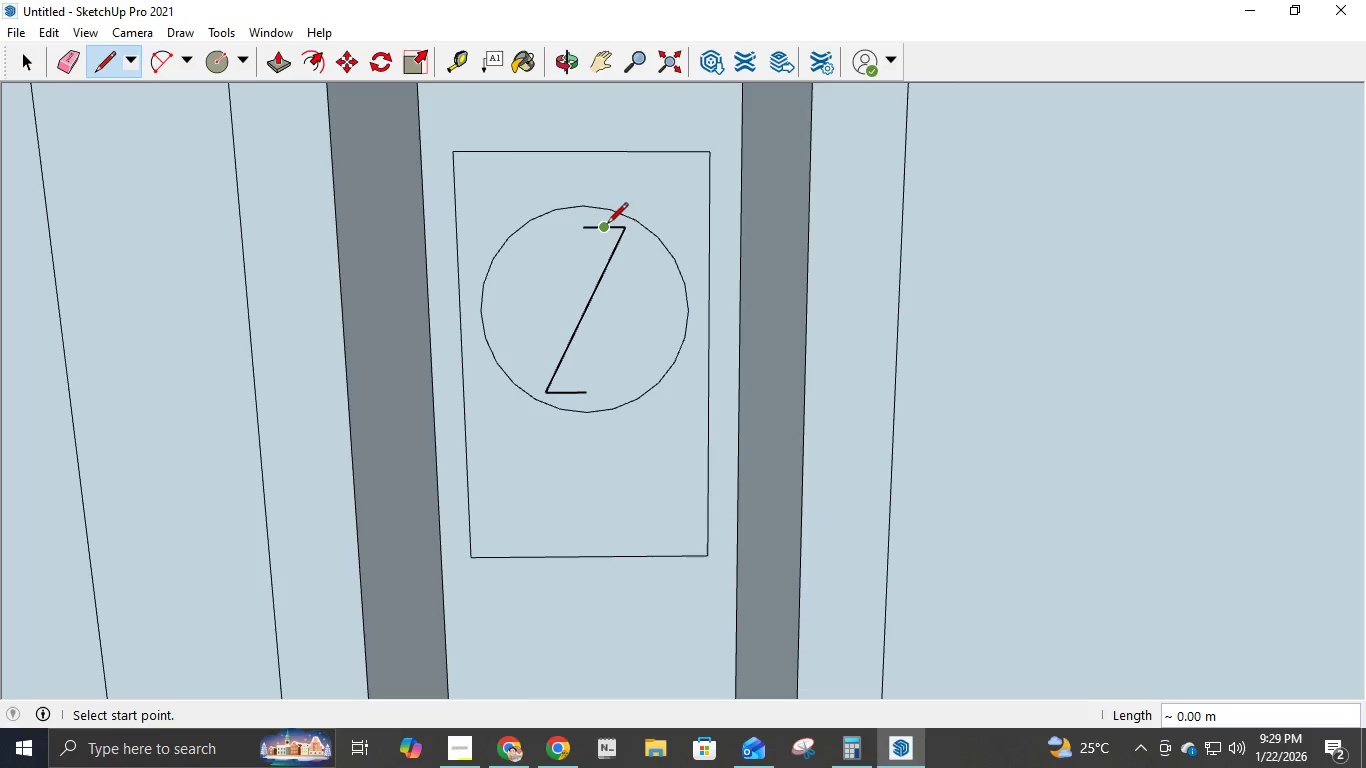 
left_click([607, 225])
 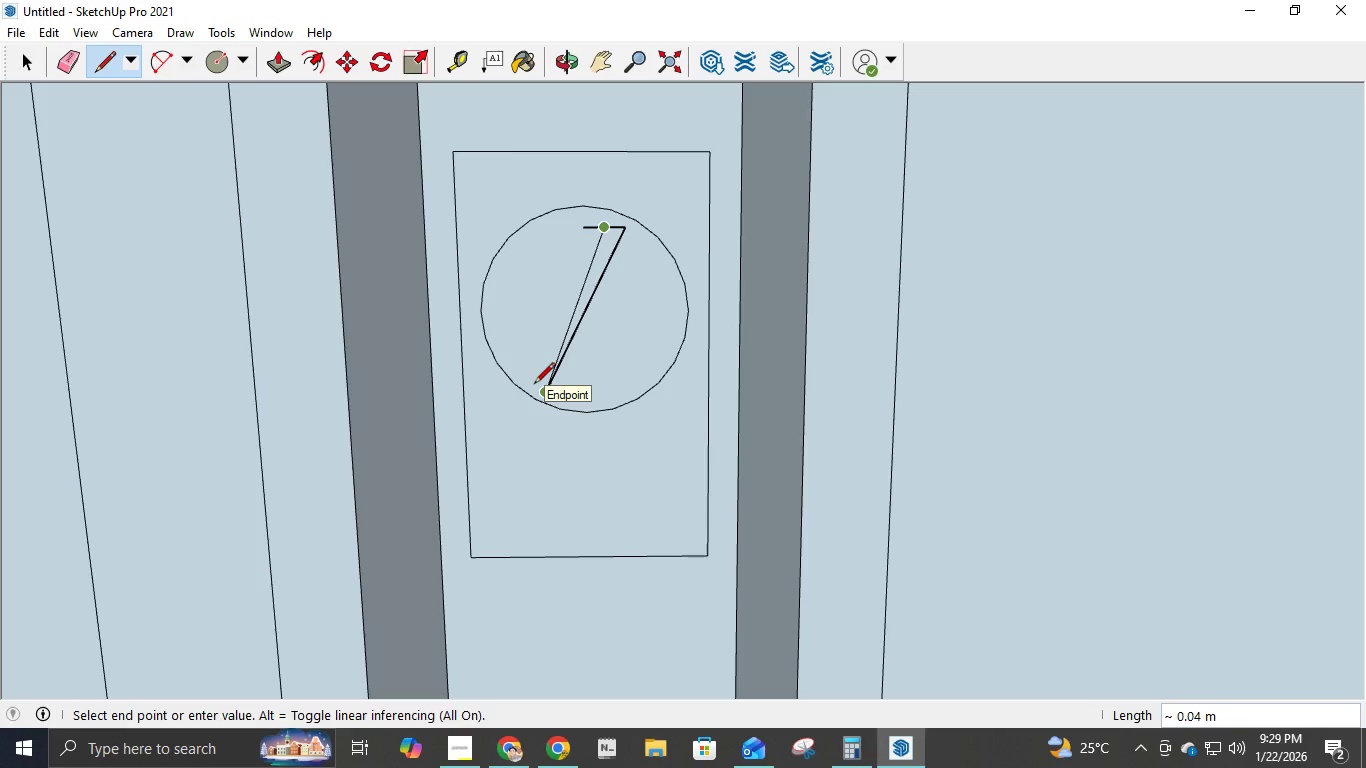 
key(Escape)
 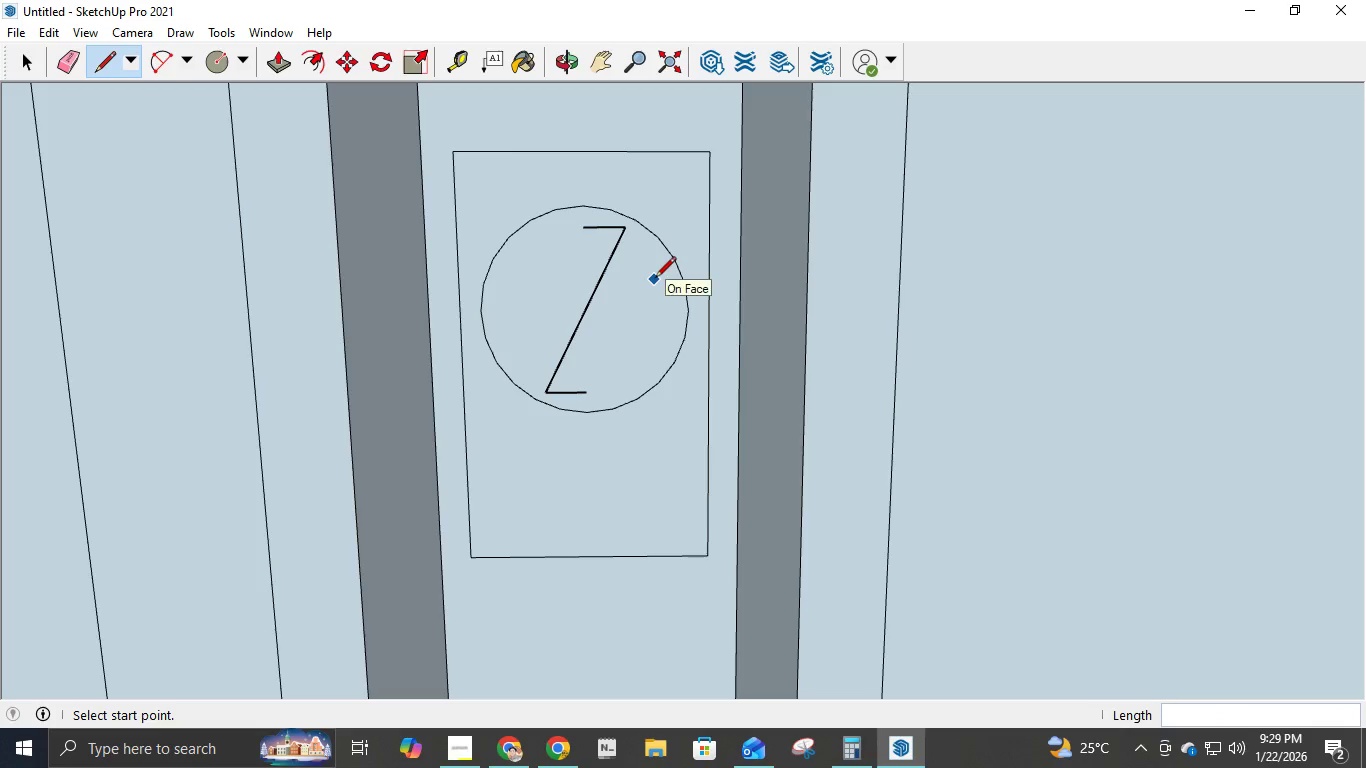 
key(Control+ControlLeft)
 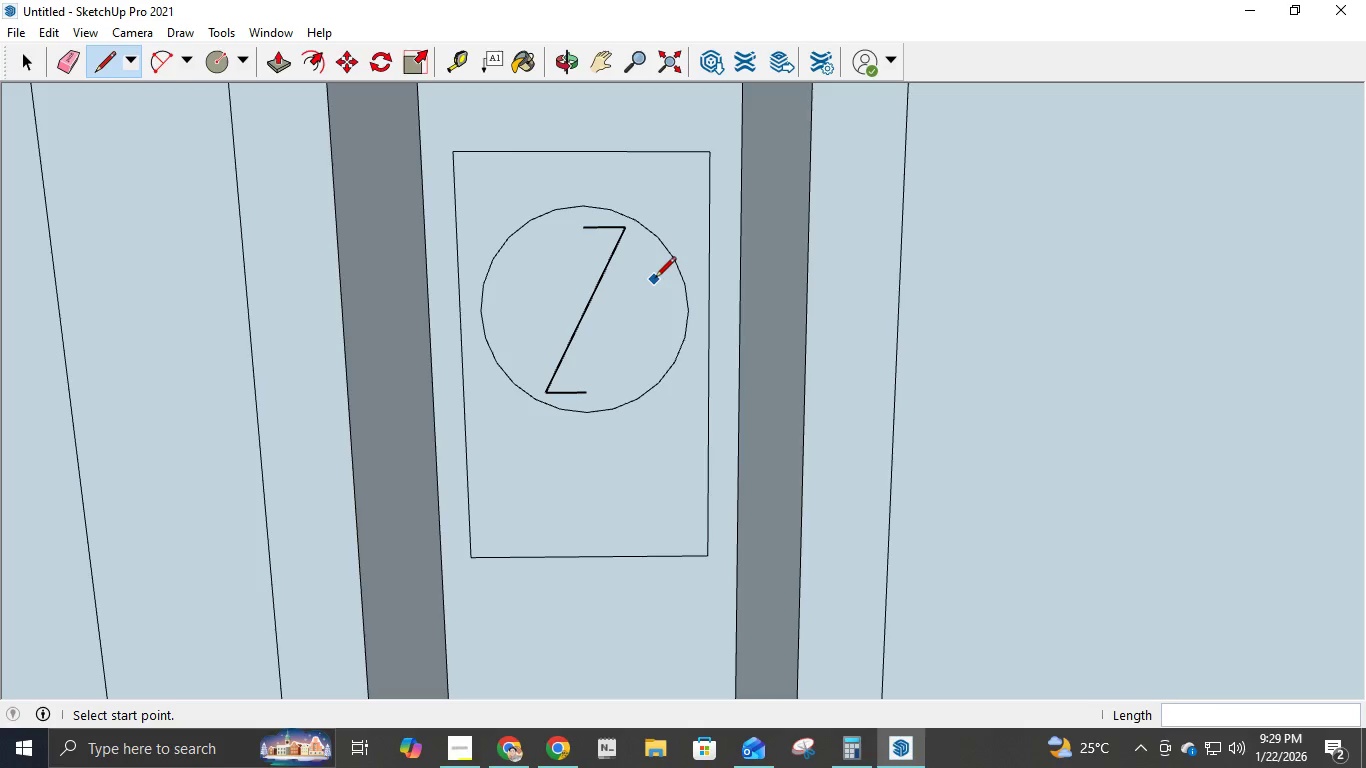 
key(Control+Z)
 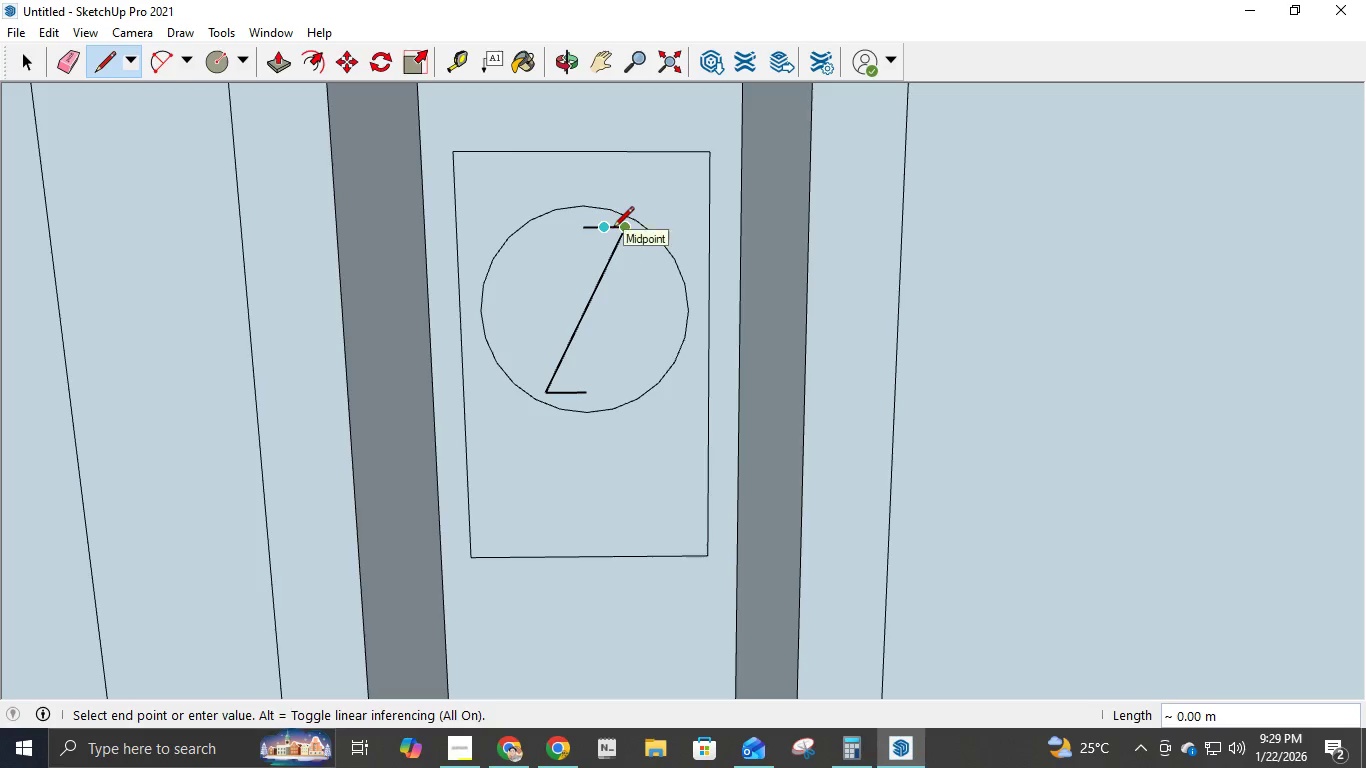 
left_click([605, 230])
 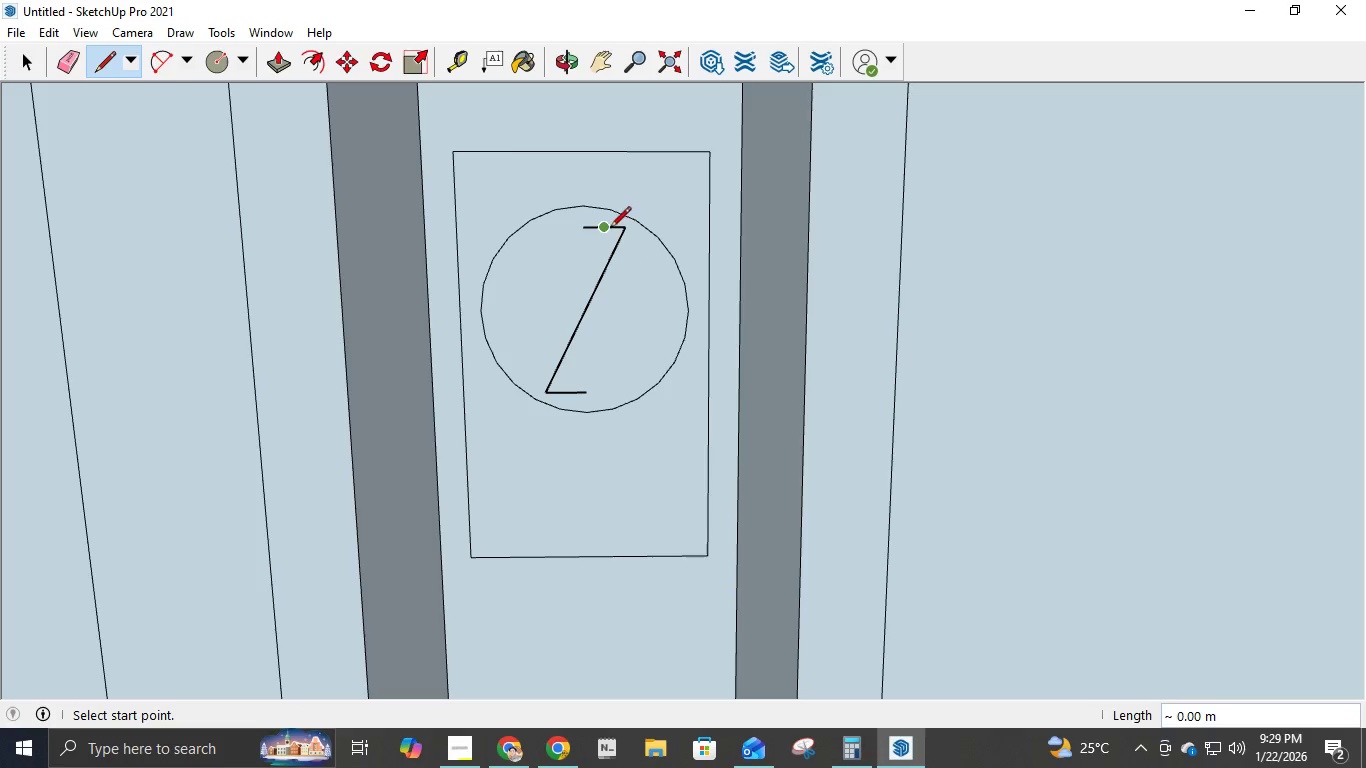 
scroll: coordinate [605, 237], scroll_direction: up, amount: 12.0
 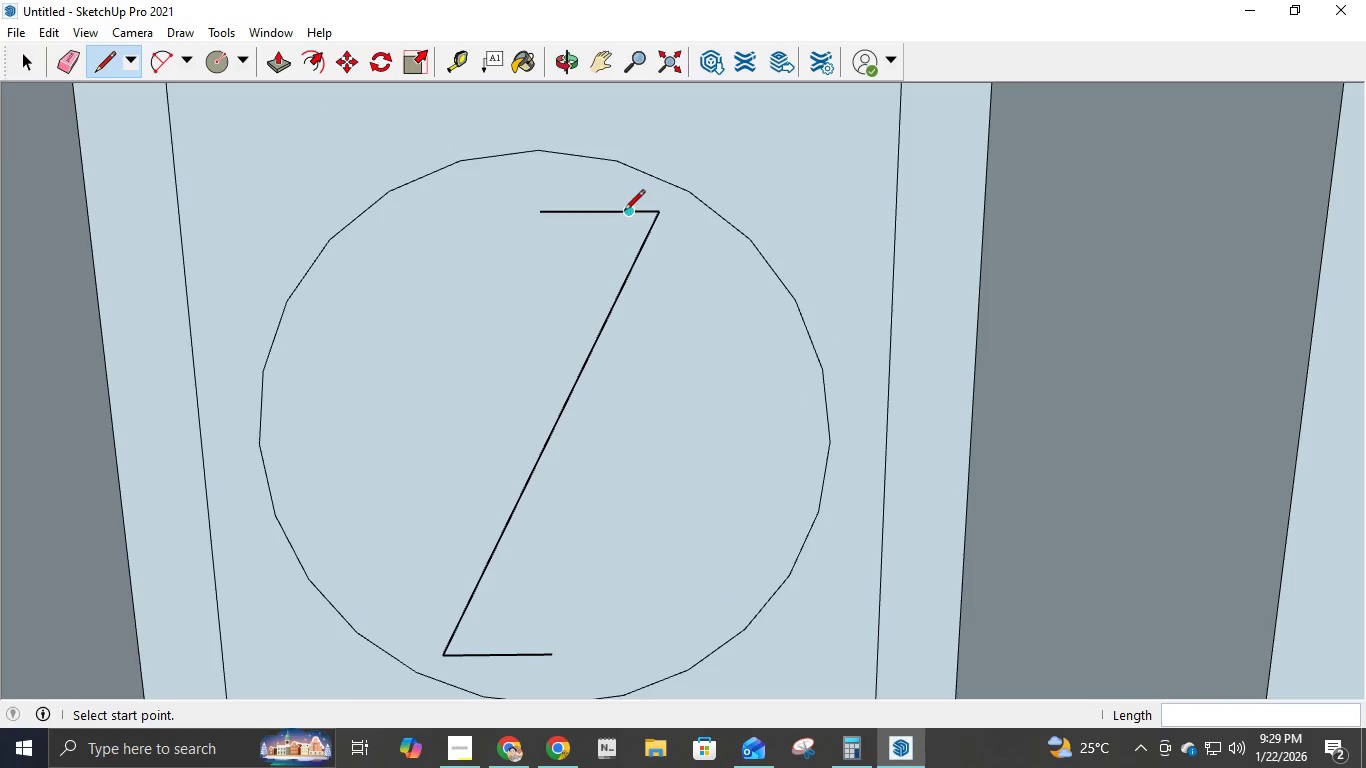 
left_click([627, 212])
 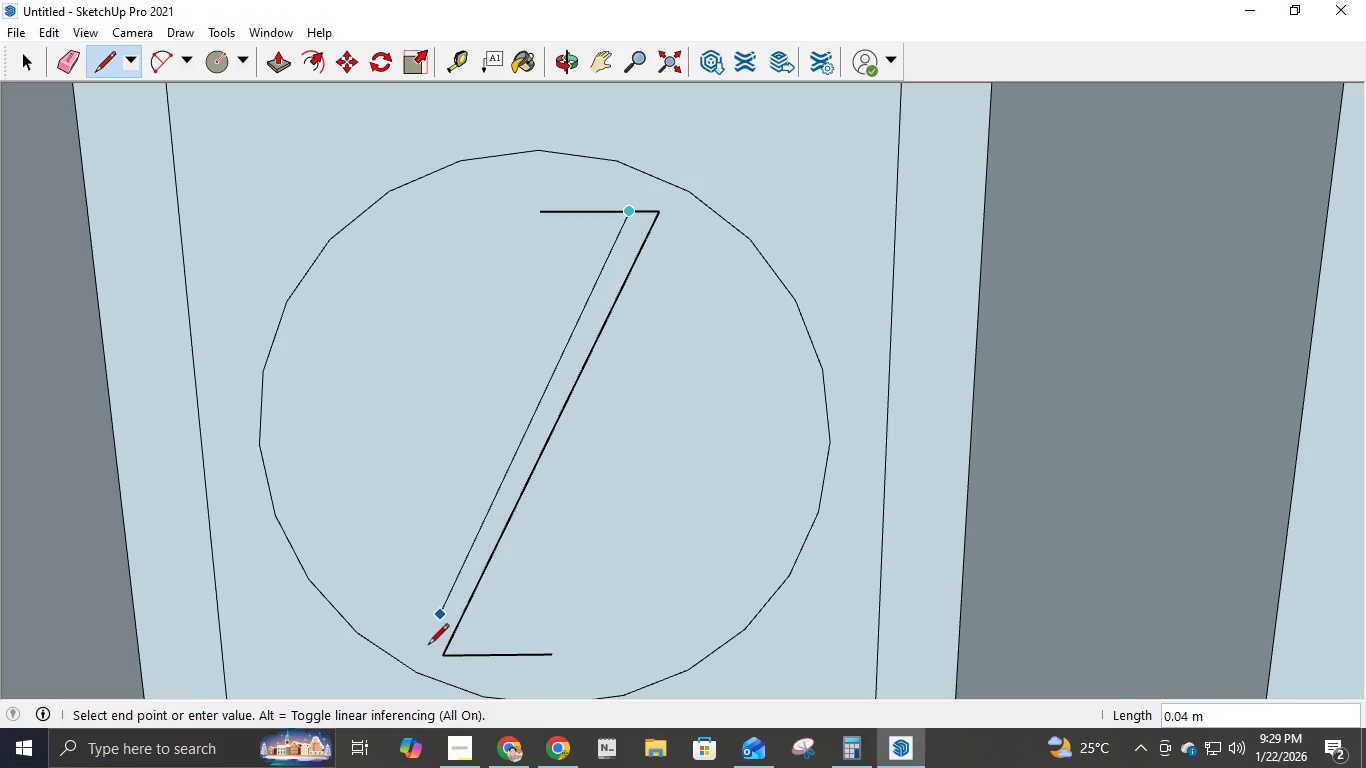 
key(Escape)
 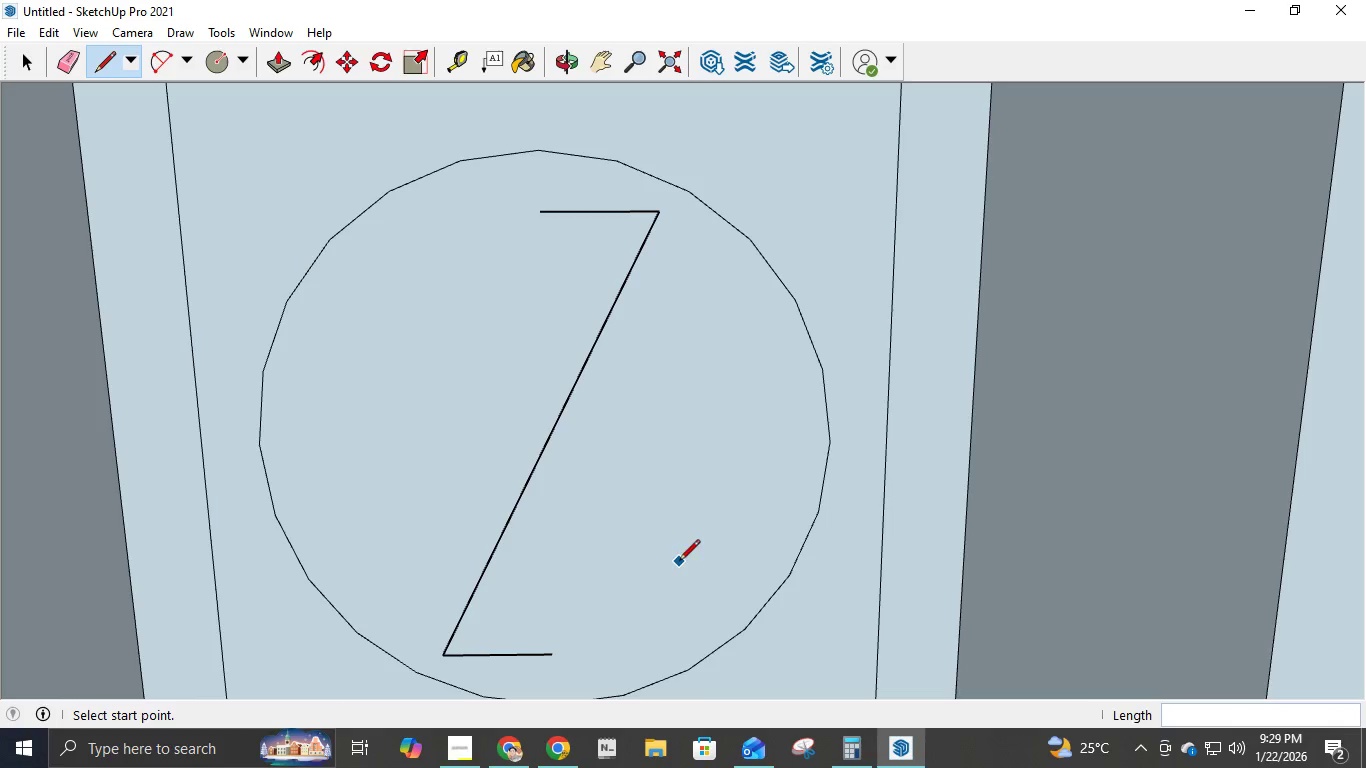 
scroll: coordinate [685, 551], scroll_direction: down, amount: 7.0
 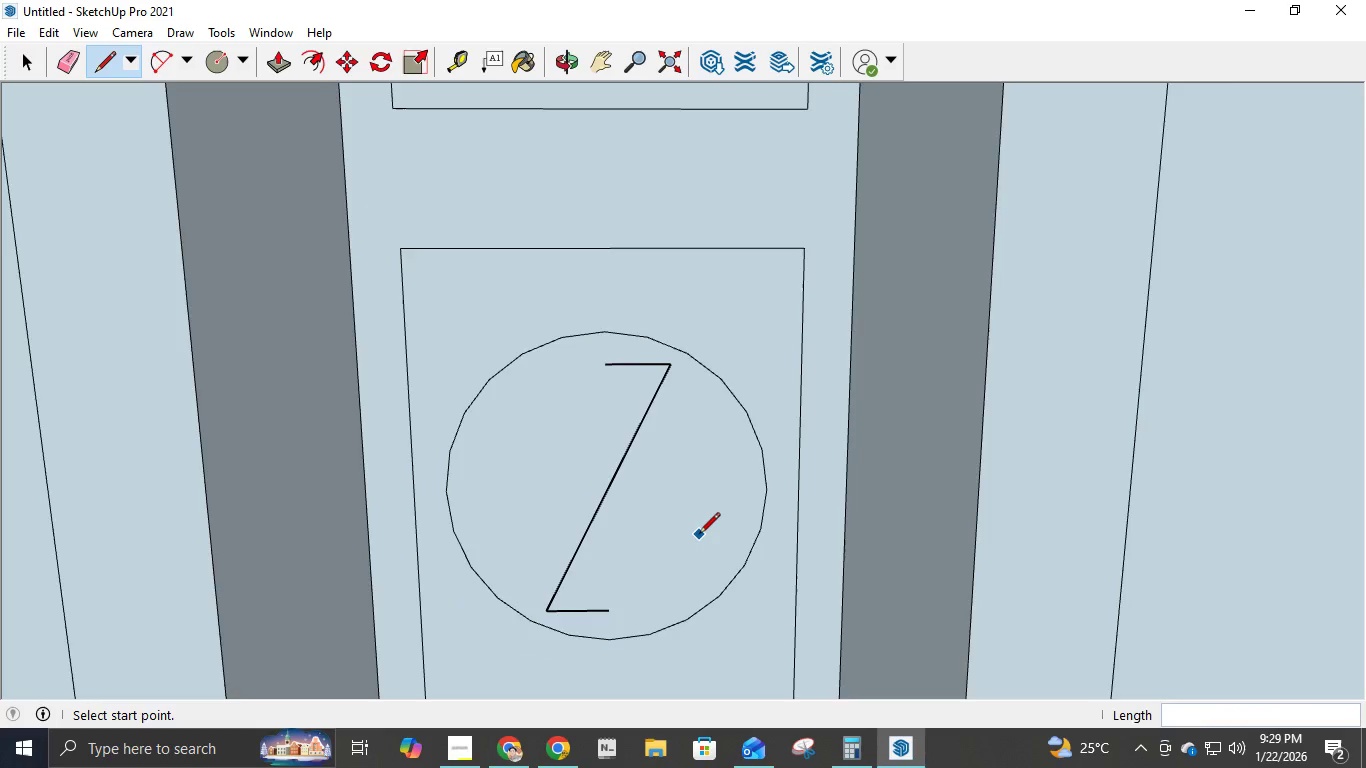 
scroll: coordinate [699, 535], scroll_direction: up, amount: 4.0
 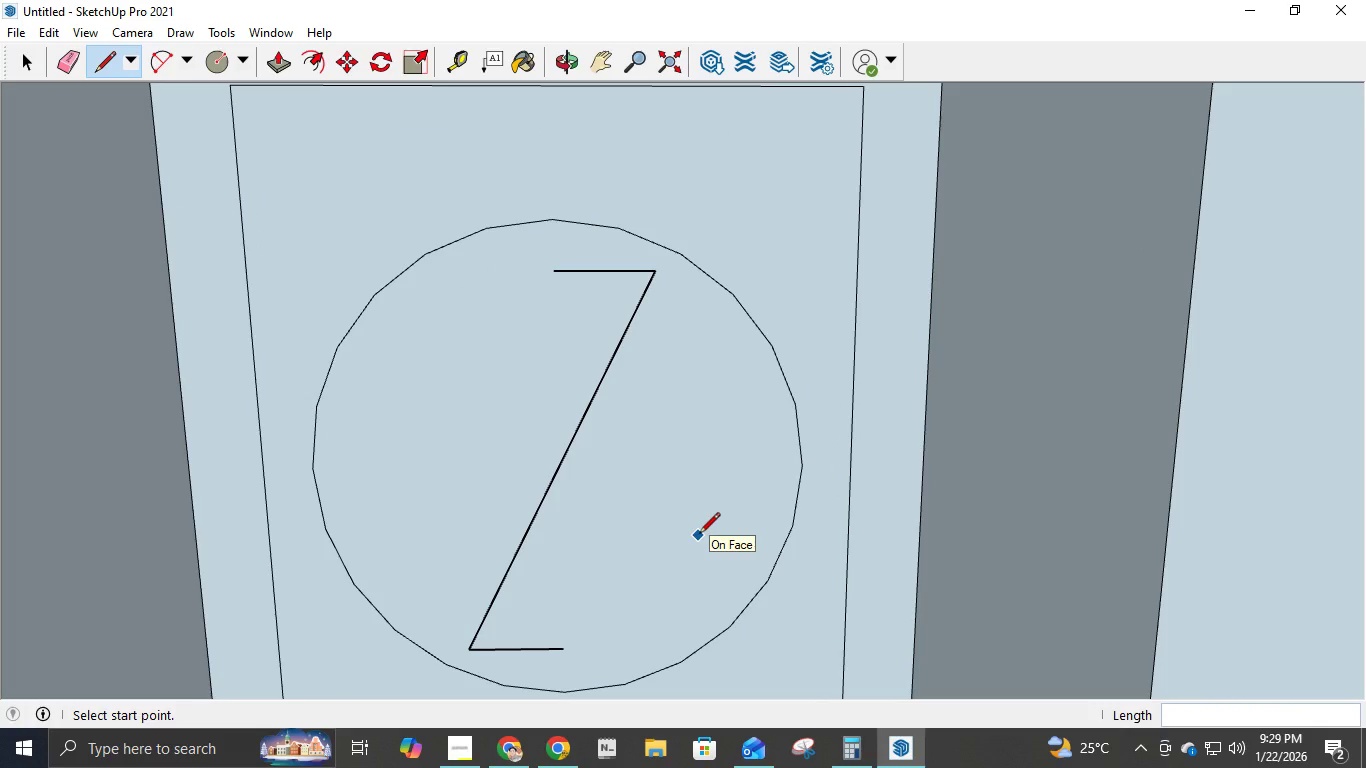 
key(Control+Z)
 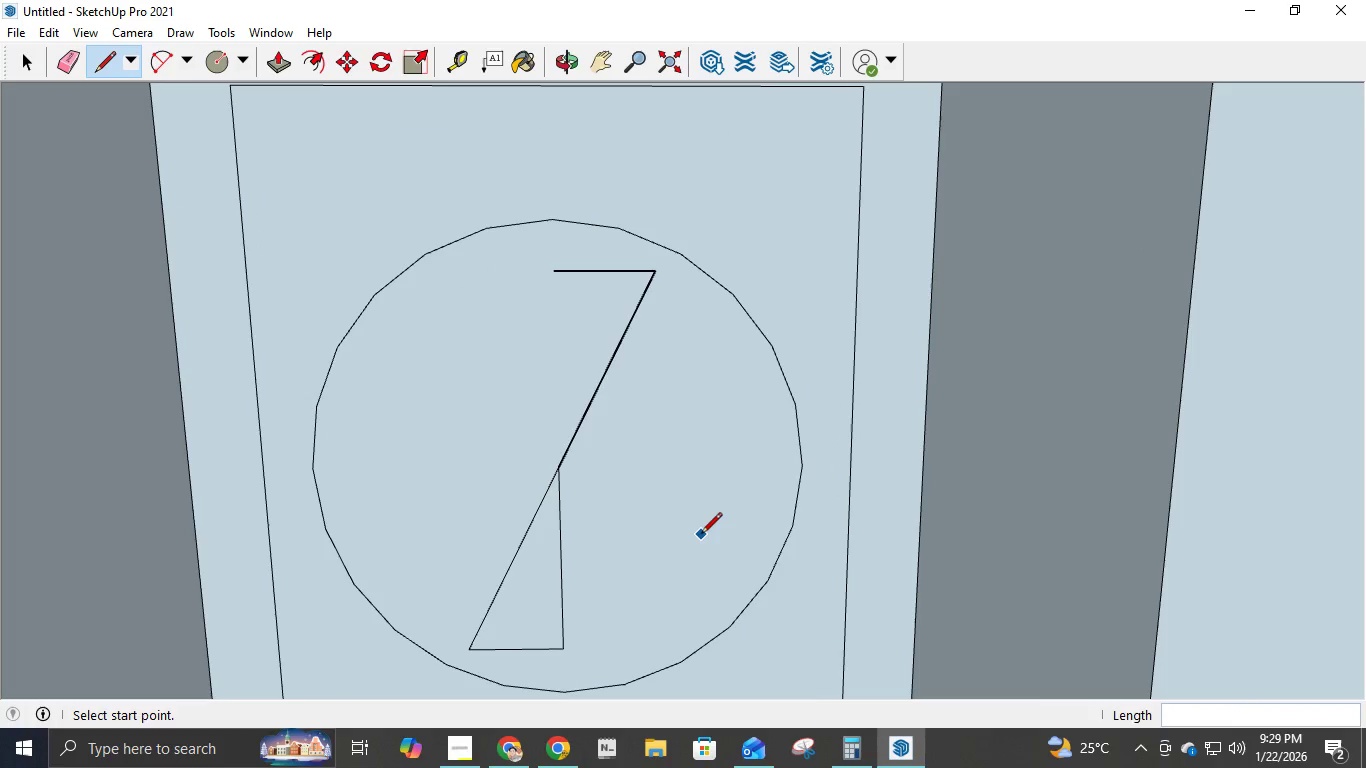 
key(Control+Z)
 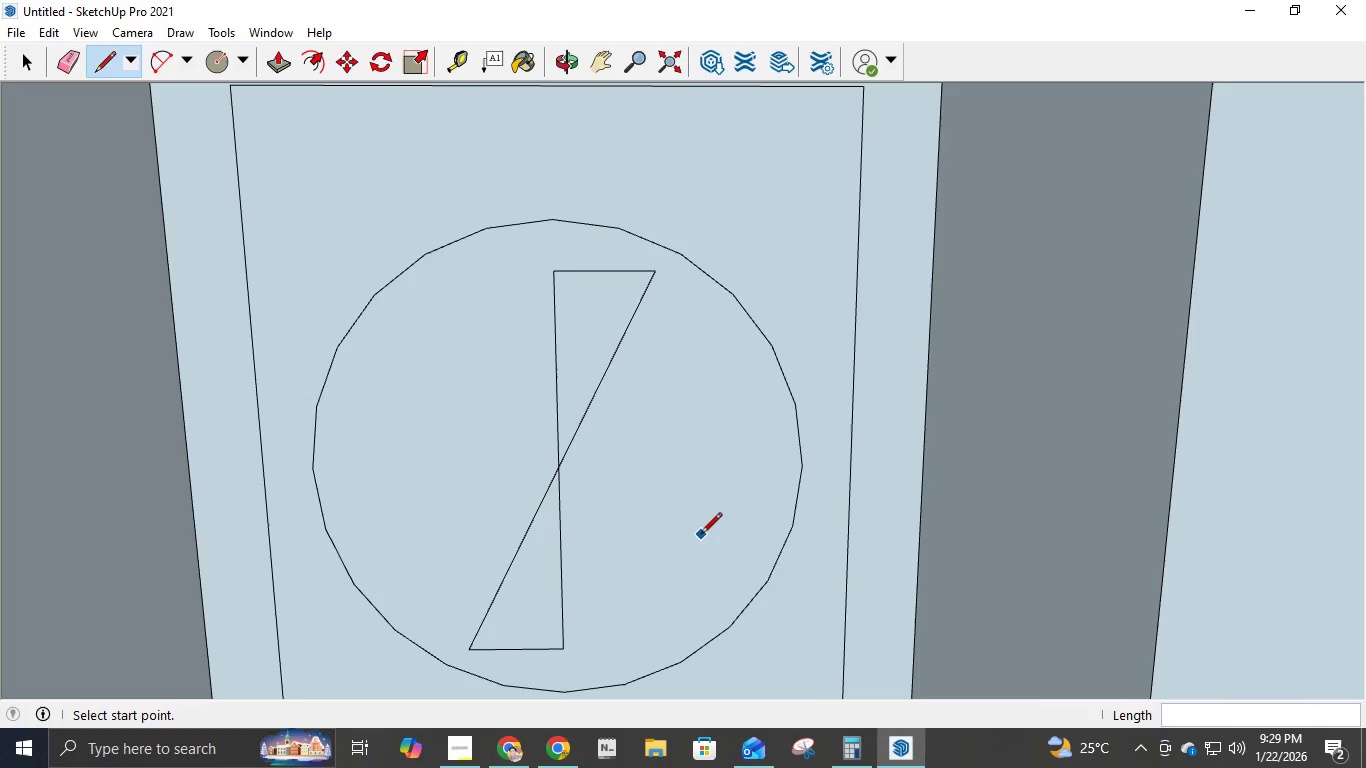 
key(Control+Z)
 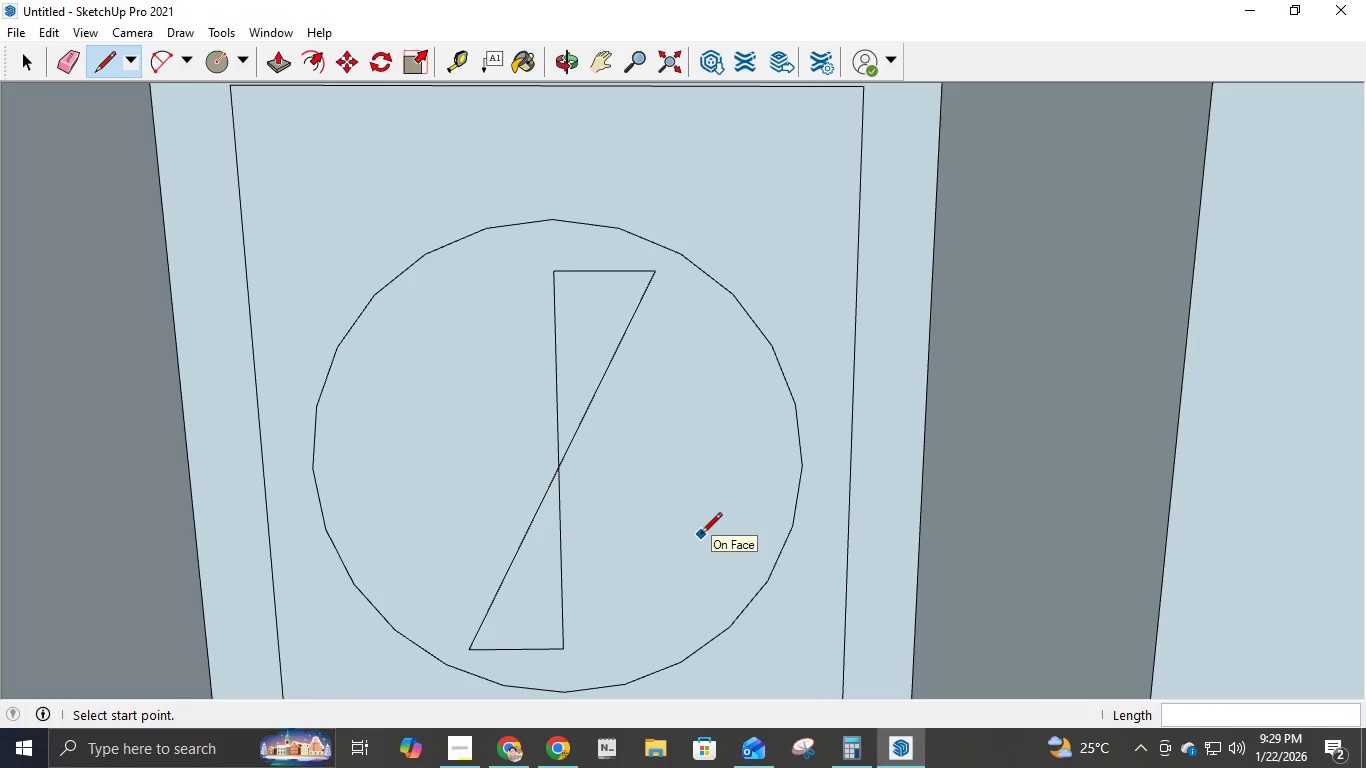 
key(Control+ControlLeft)
 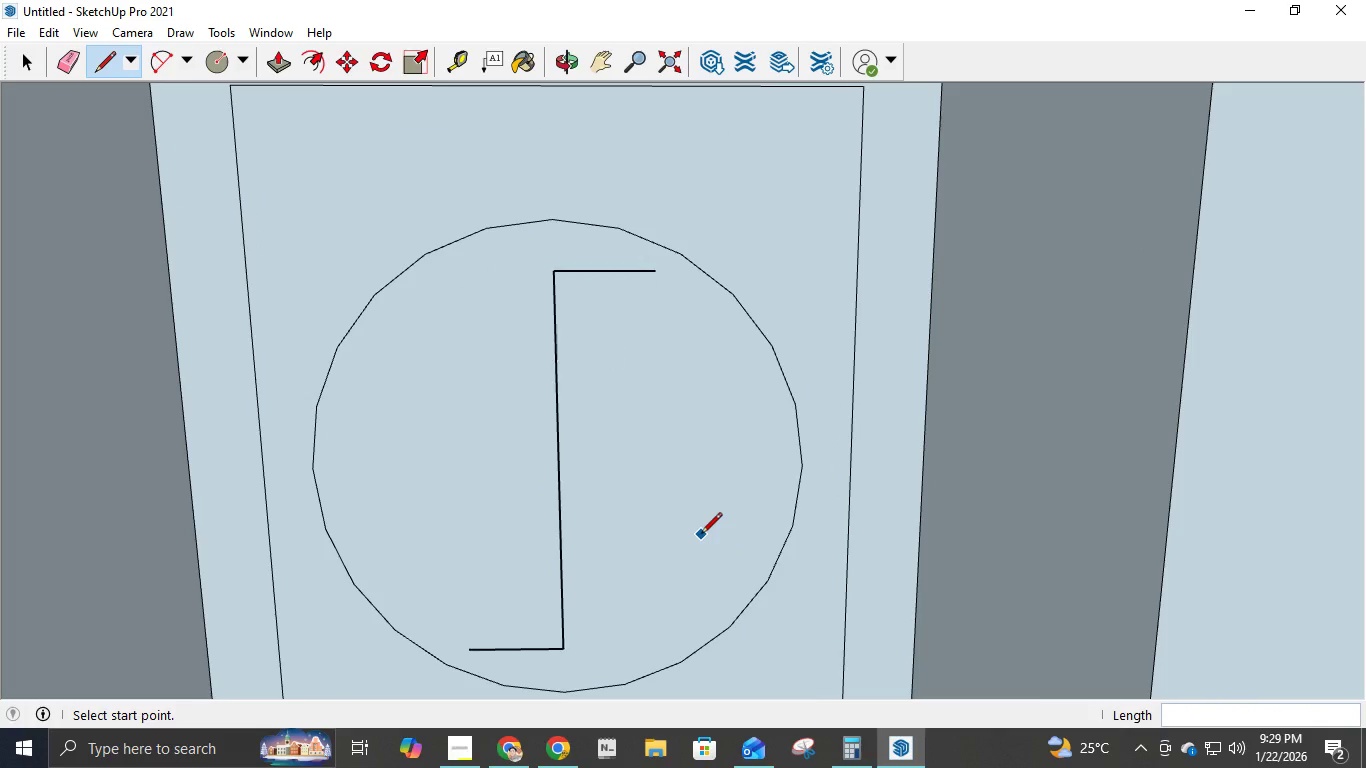 
key(Control+Z)
 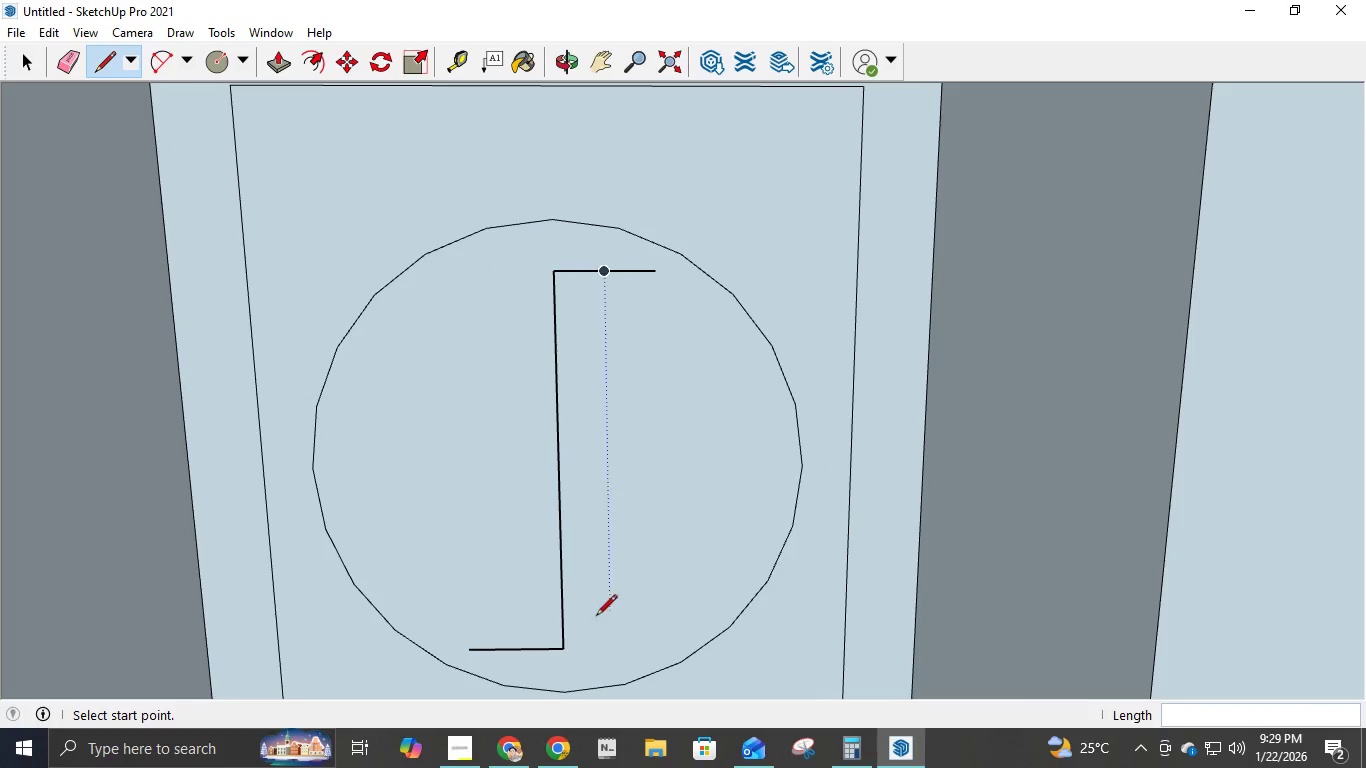 
left_click([564, 644])
 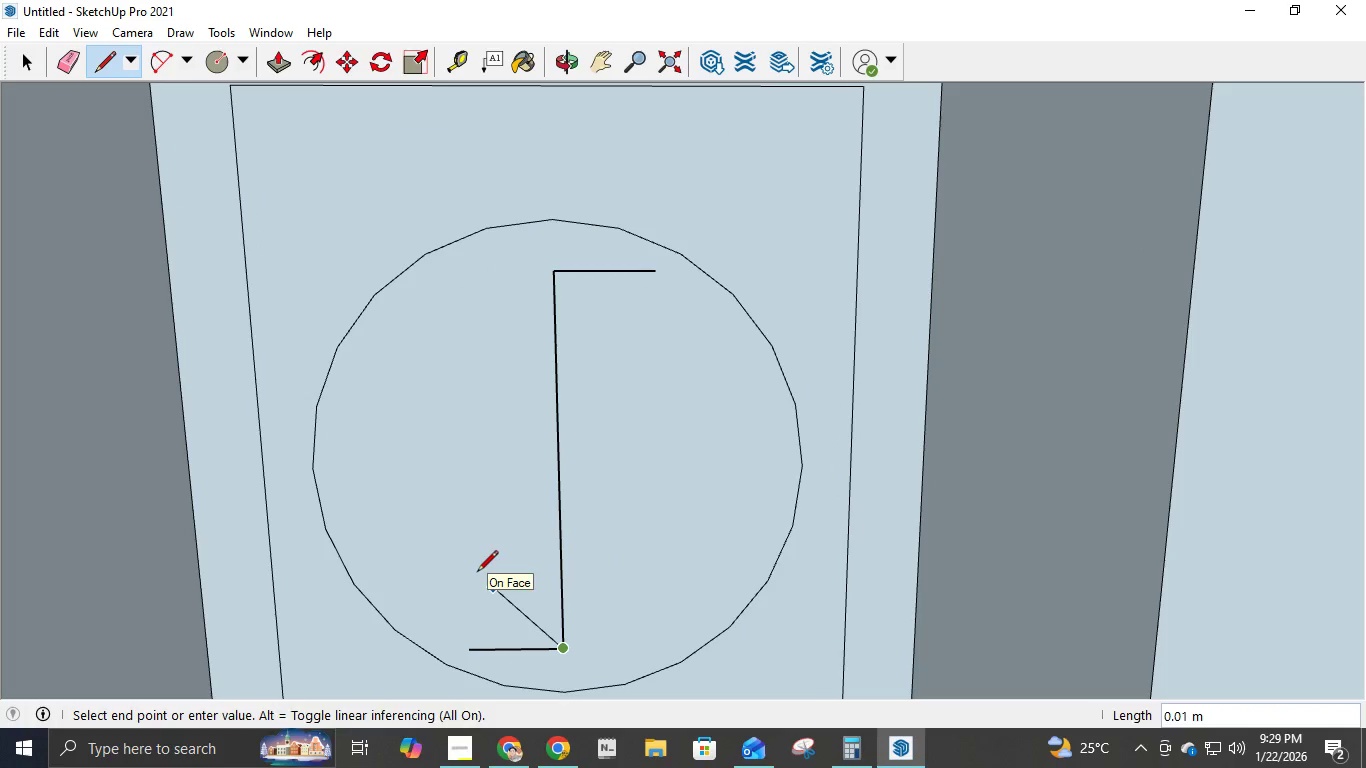 
key(Escape)
 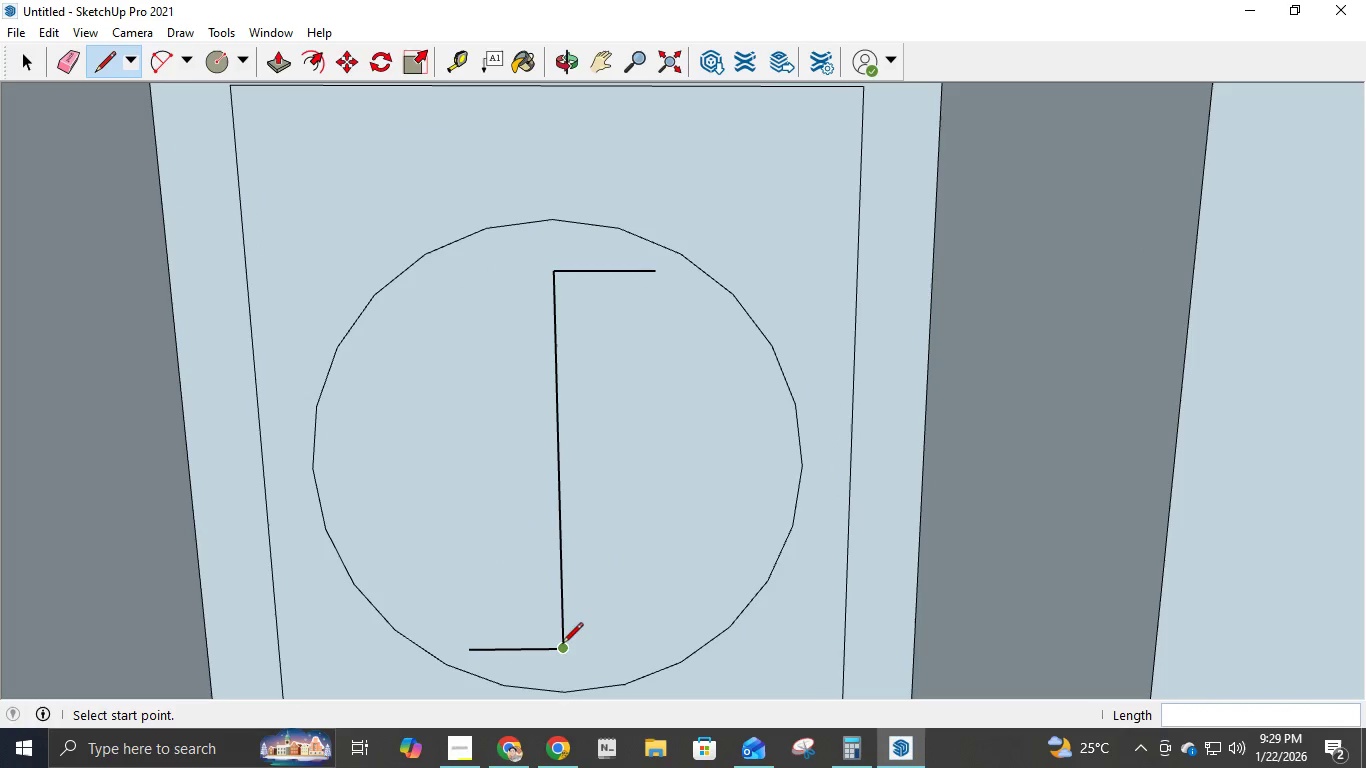 
left_click([564, 645])
 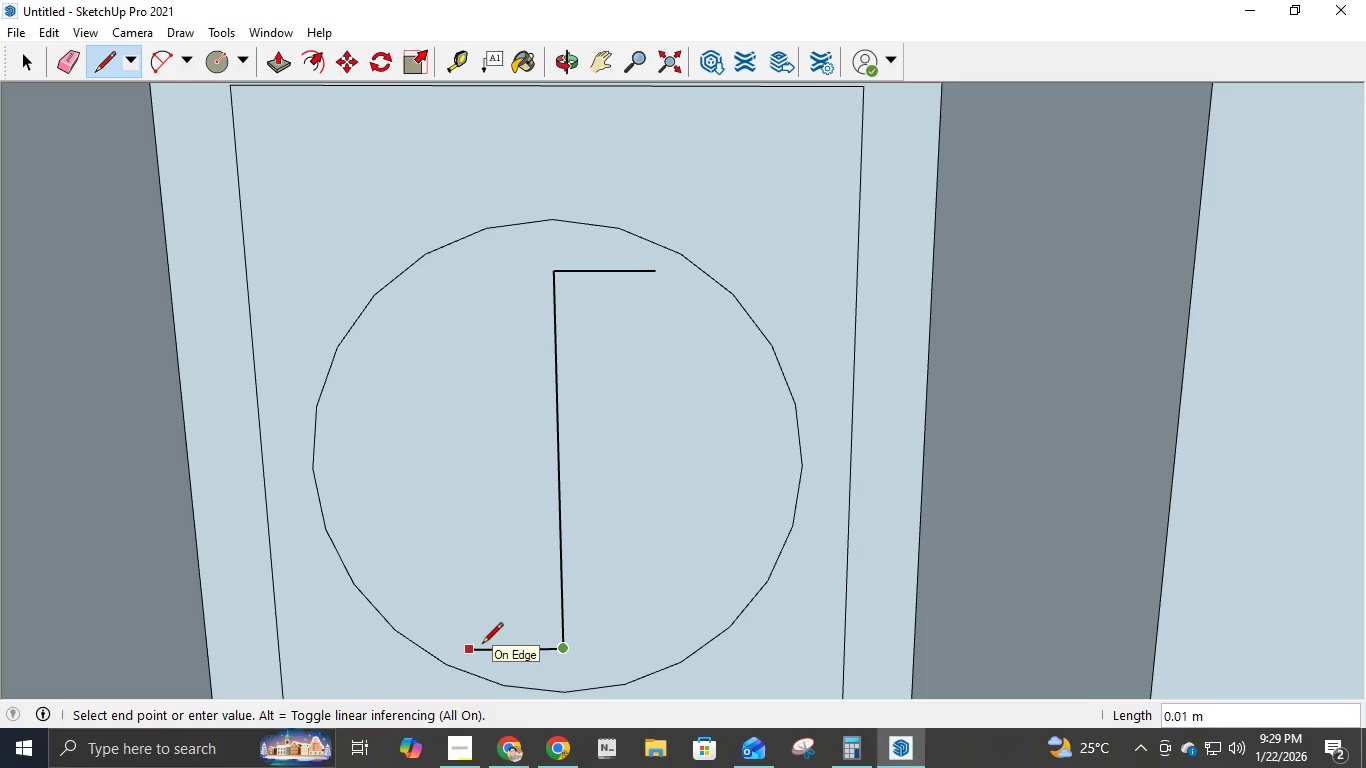 
key(Escape)
 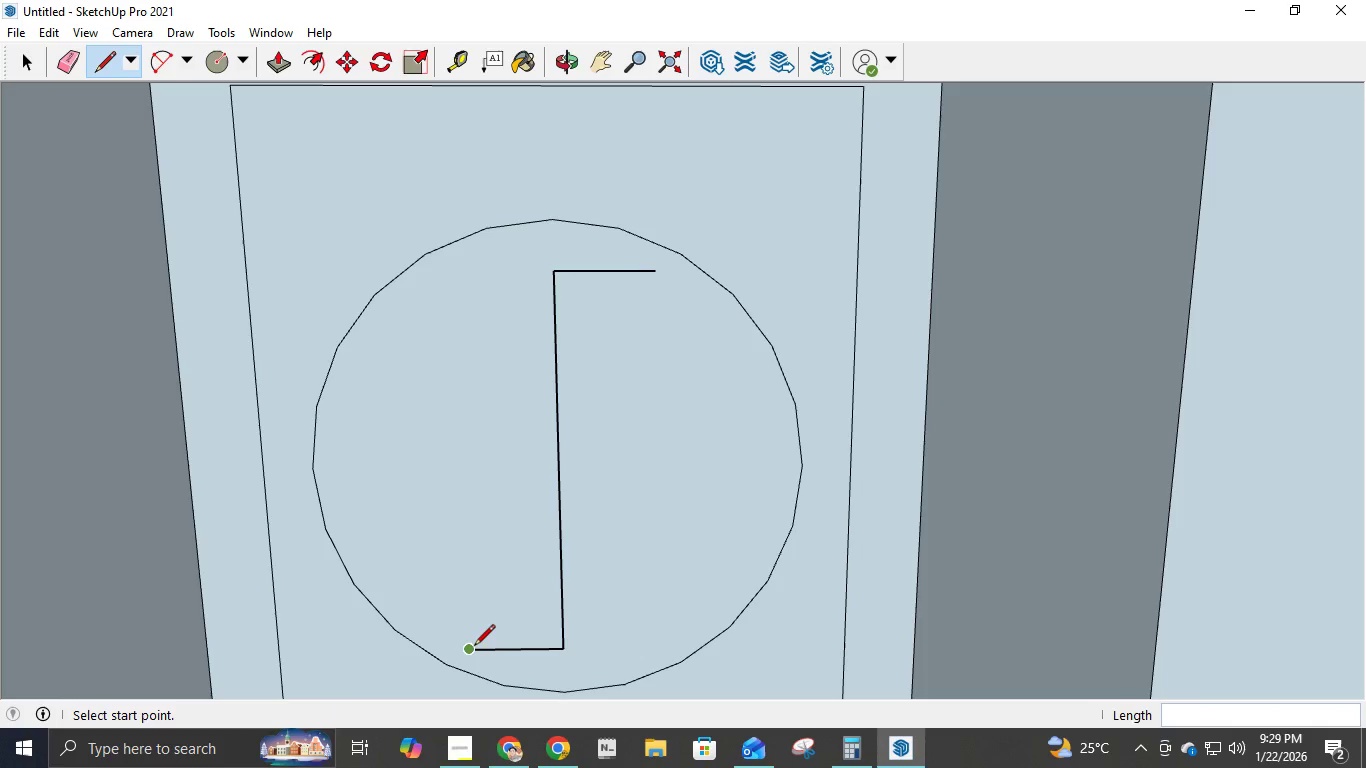 
left_click([473, 647])
 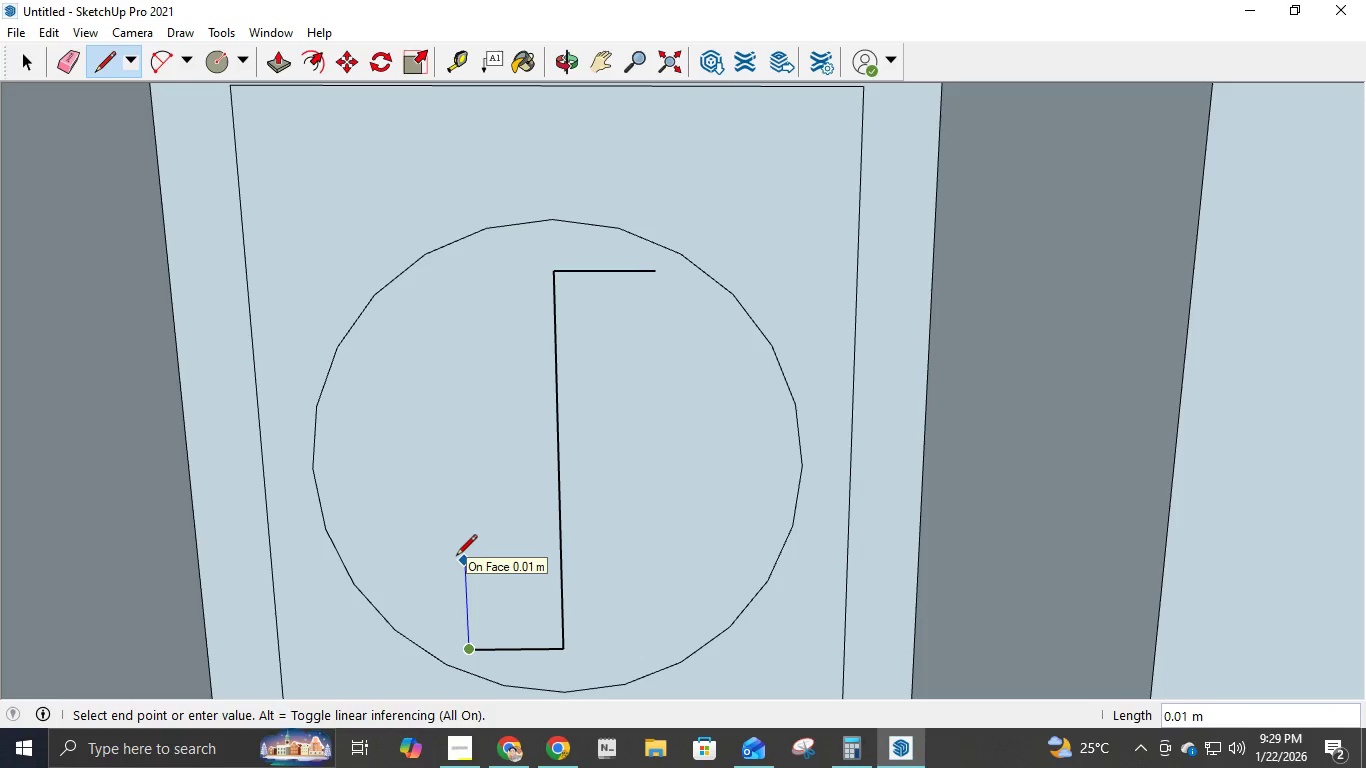 
key(NumpadDecimal)
 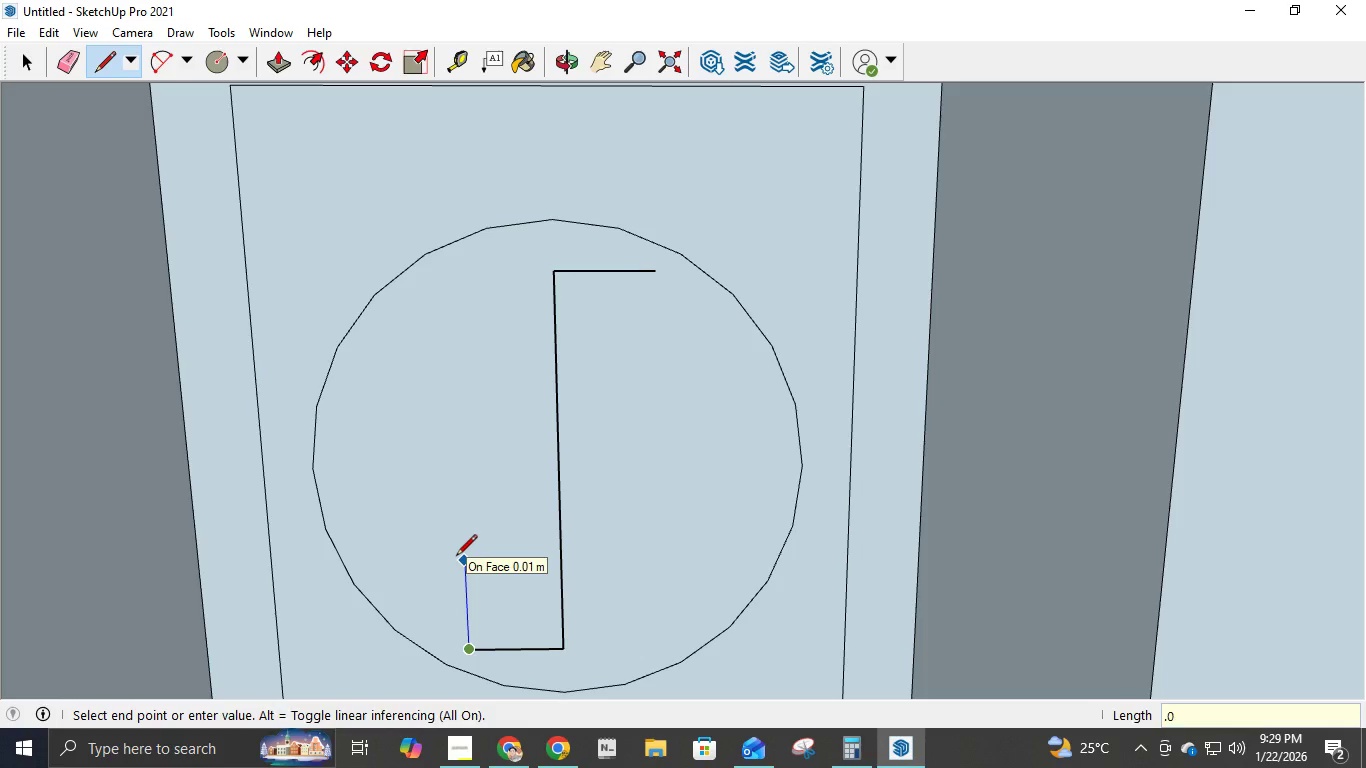 
key(Numpad0)
 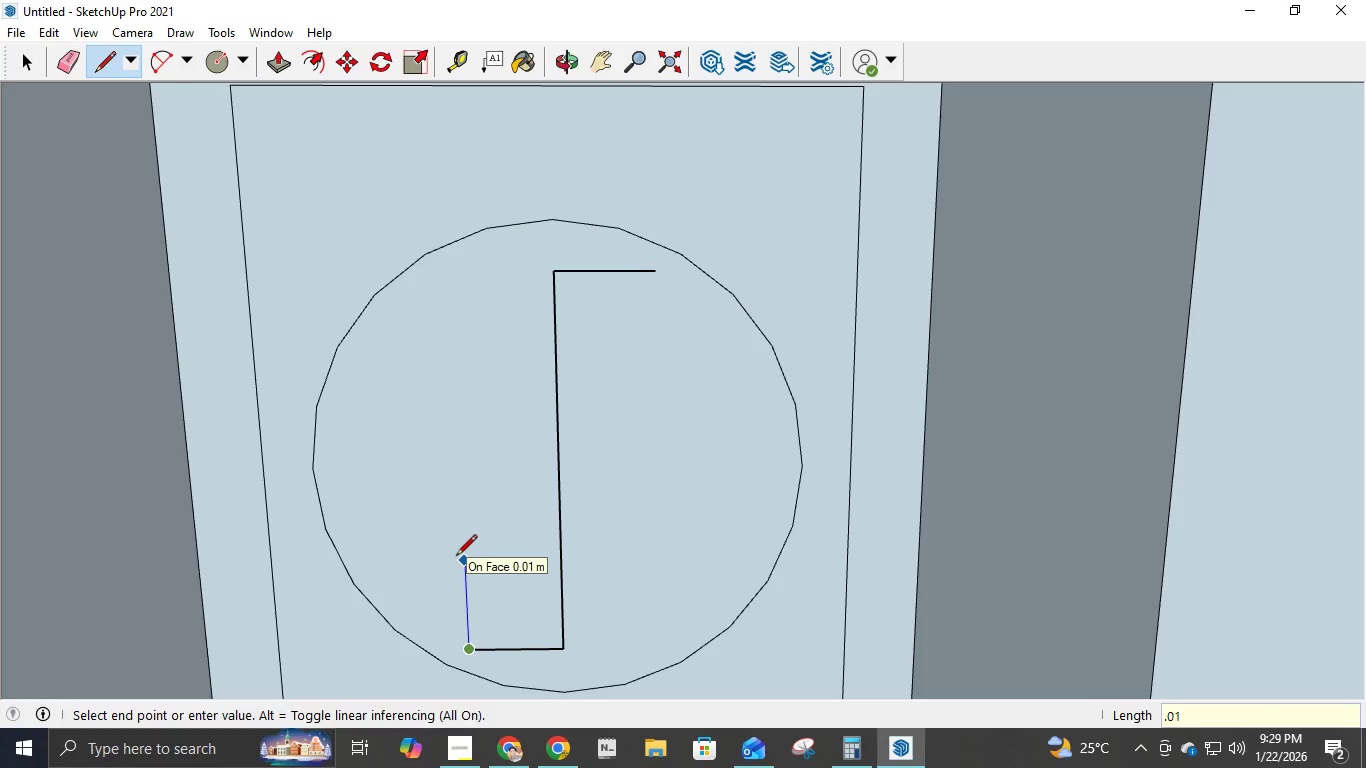 
key(Numpad1)
 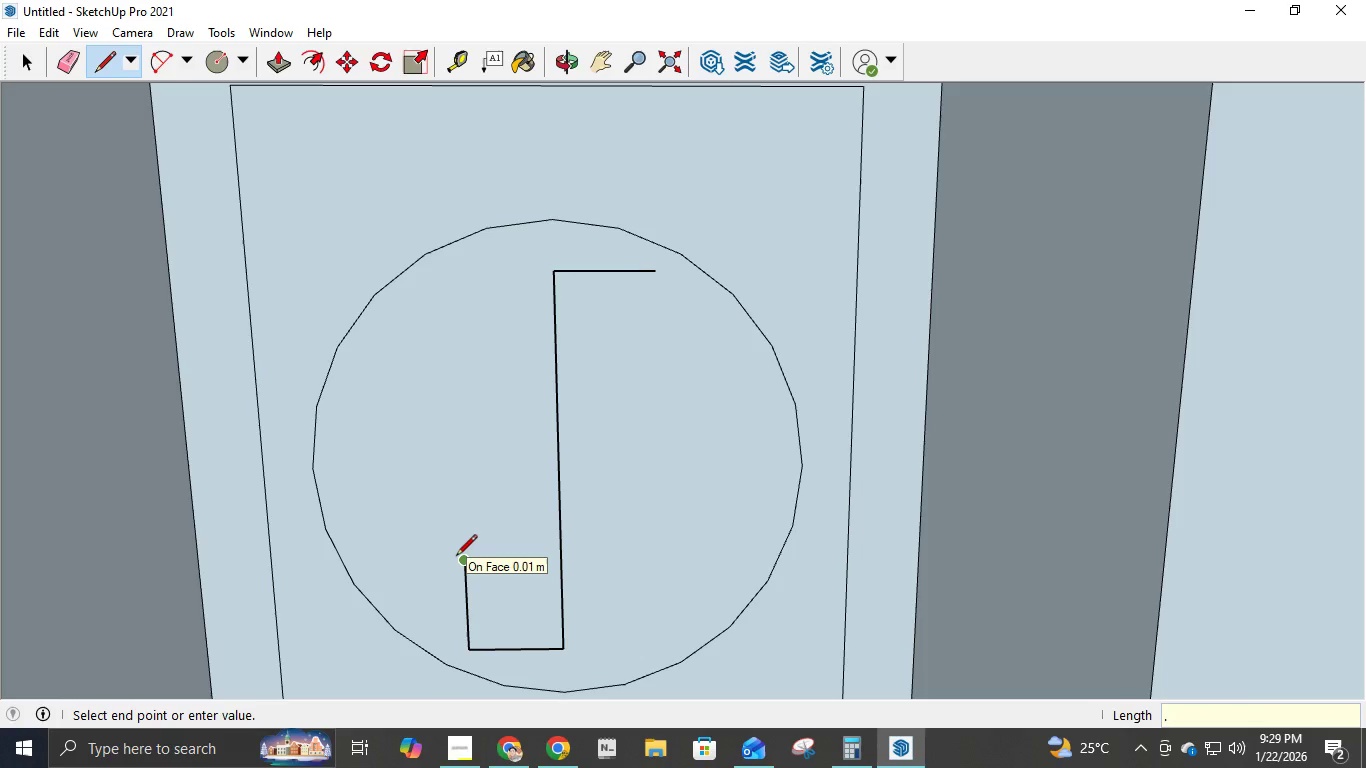 
key(NumpadEnter)
 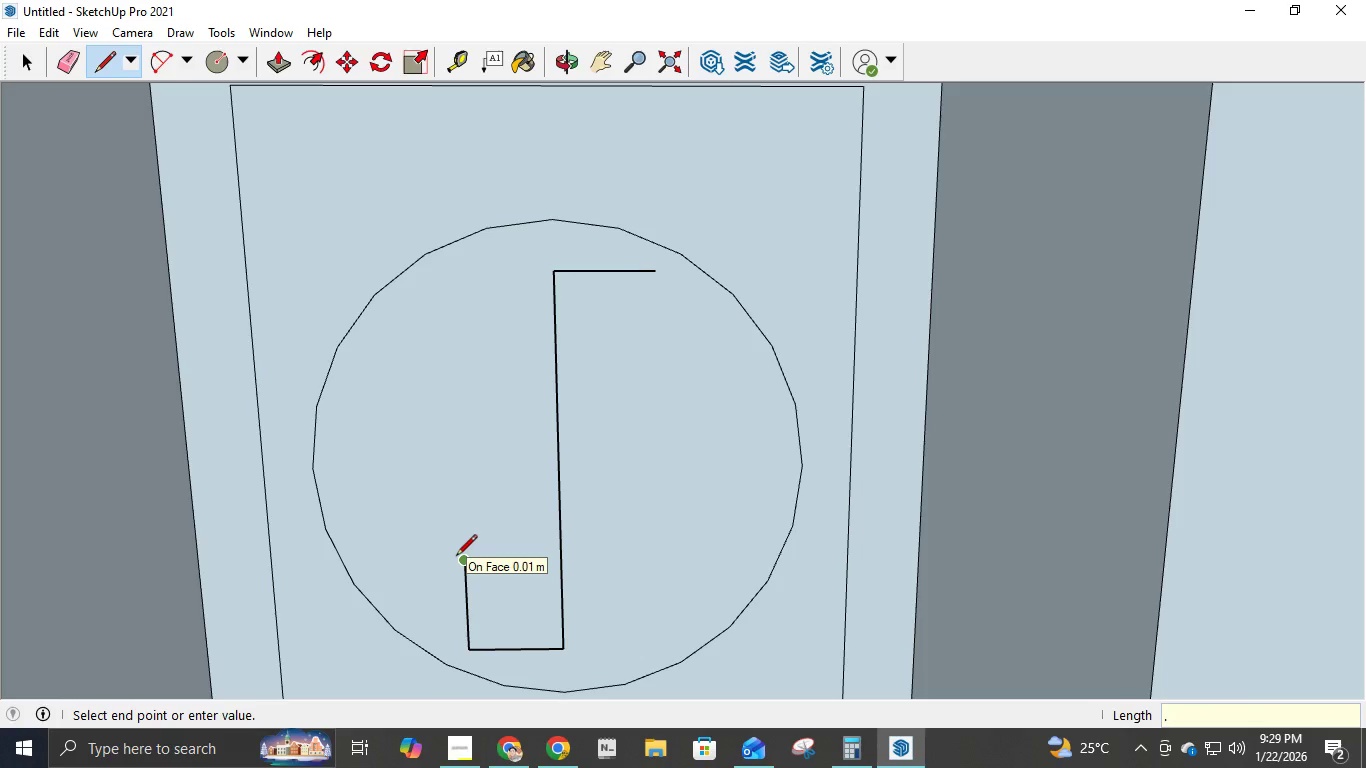 
key(NumpadDecimal)
 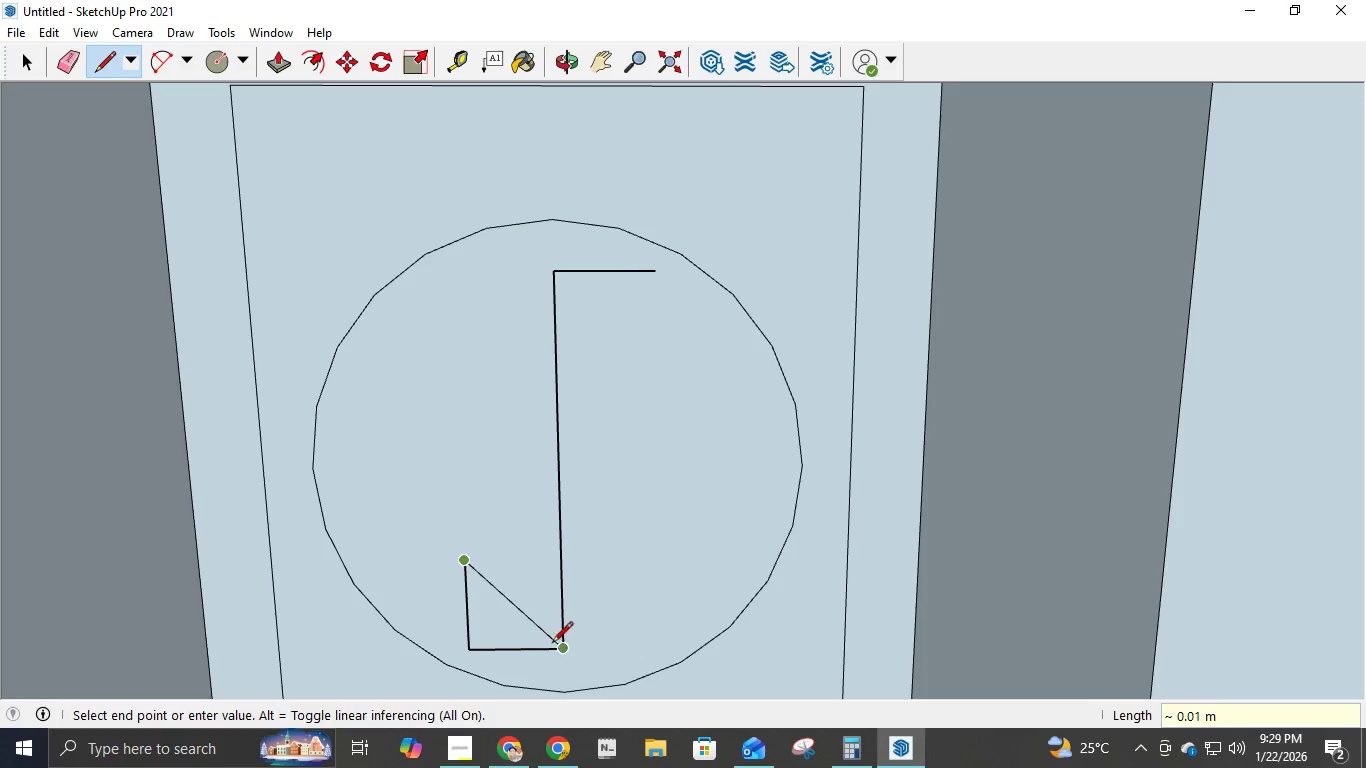 
left_click([558, 652])
 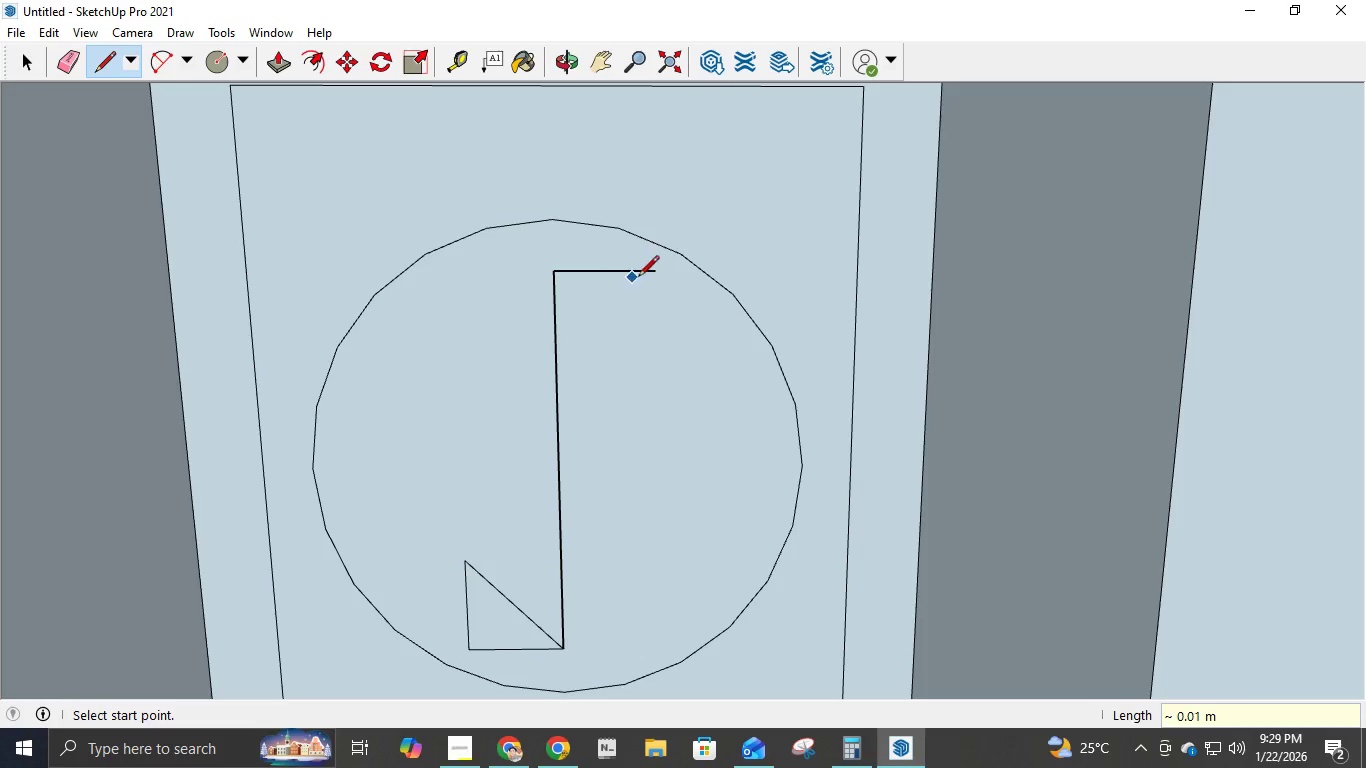 
left_click([657, 273])
 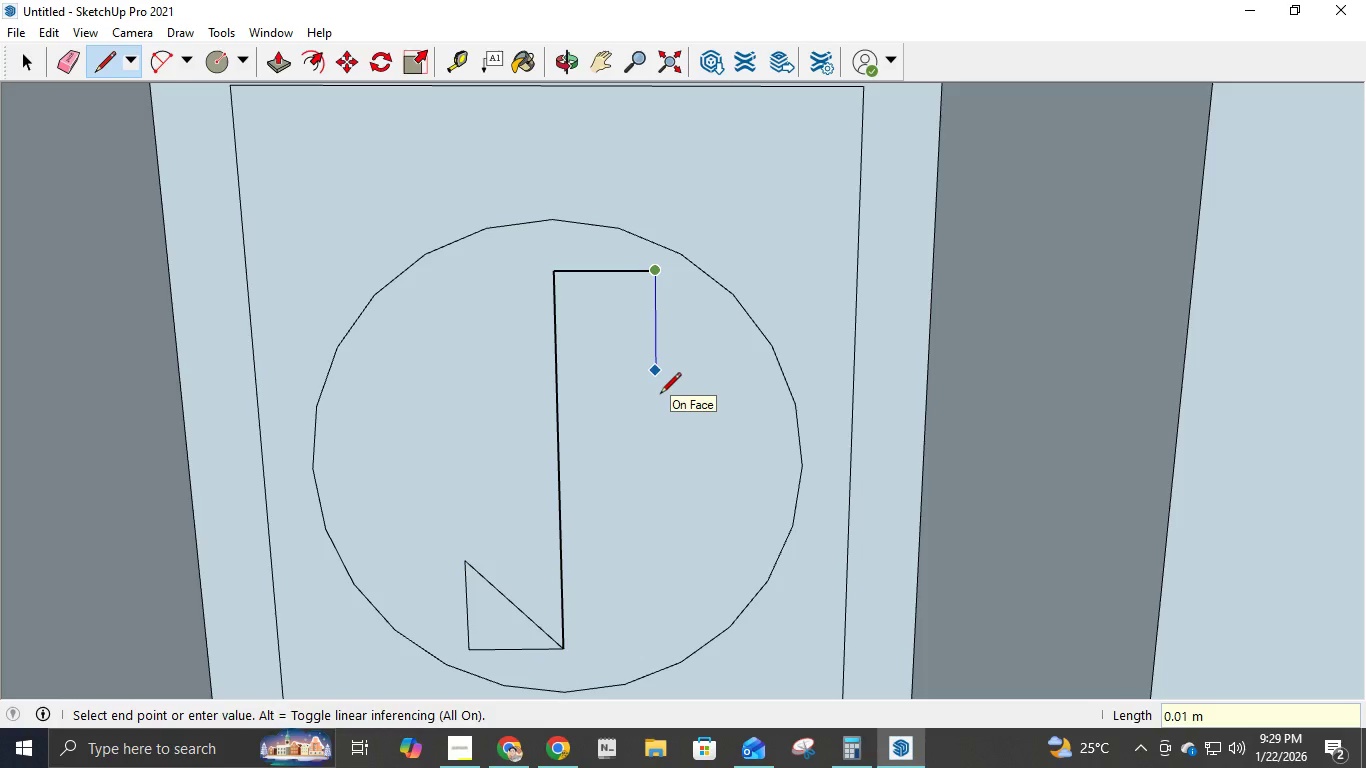 
key(NumpadDecimal)
 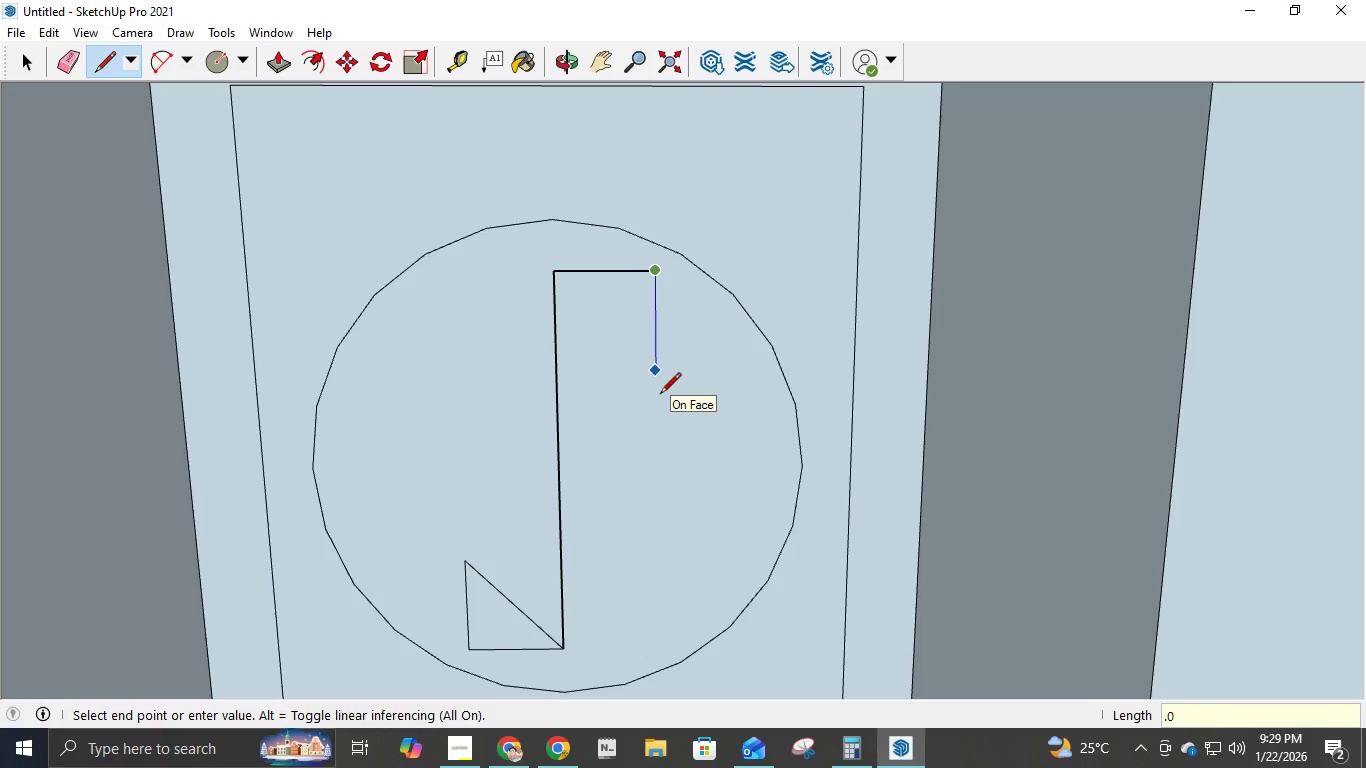 
key(Numpad0)
 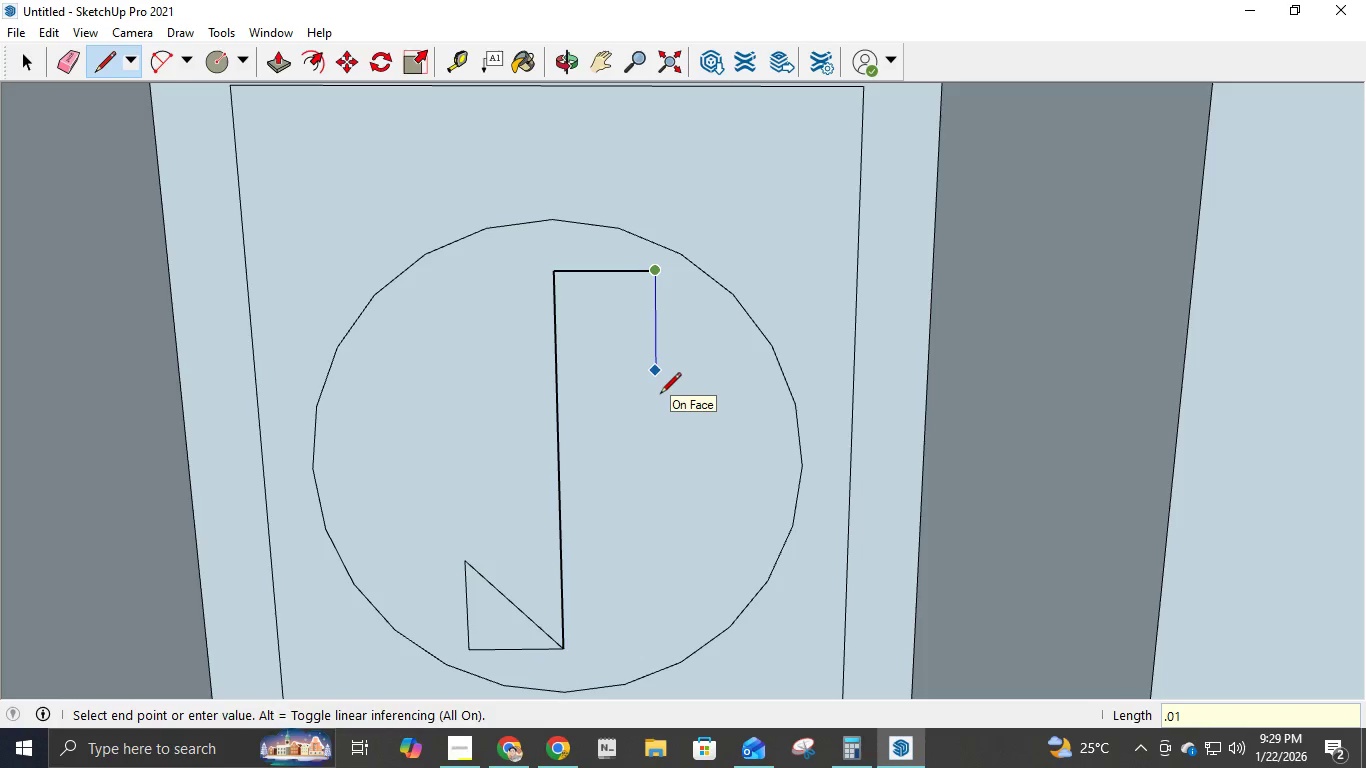 
key(Numpad1)
 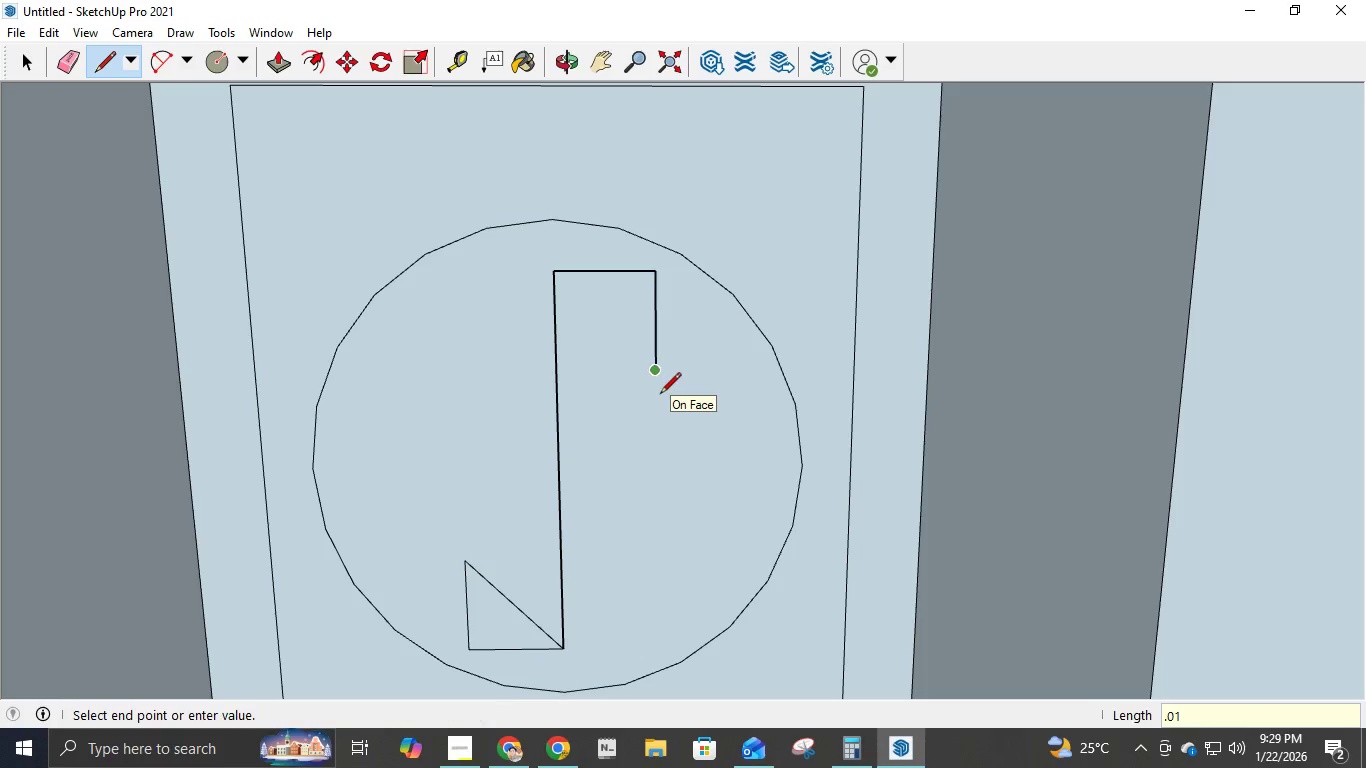 
key(NumpadEnter)
 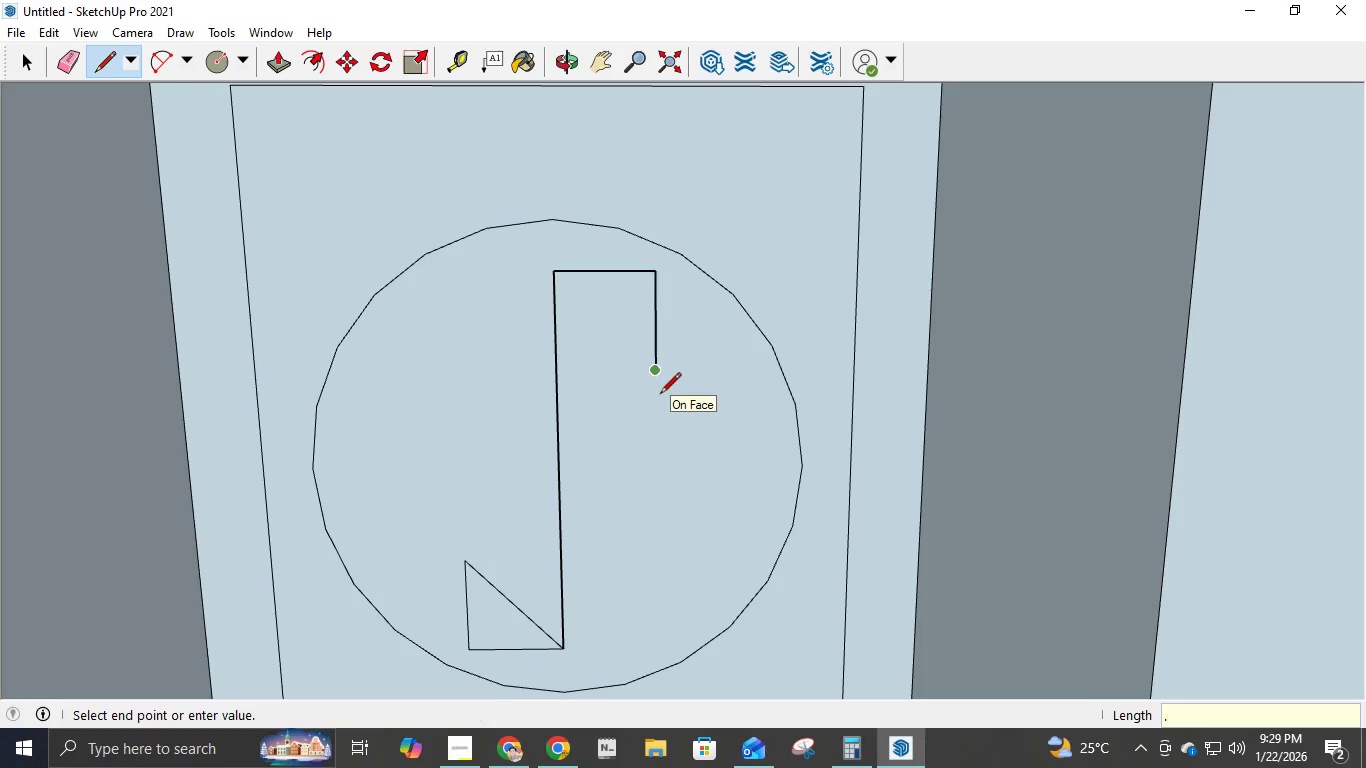 
key(NumpadDecimal)
 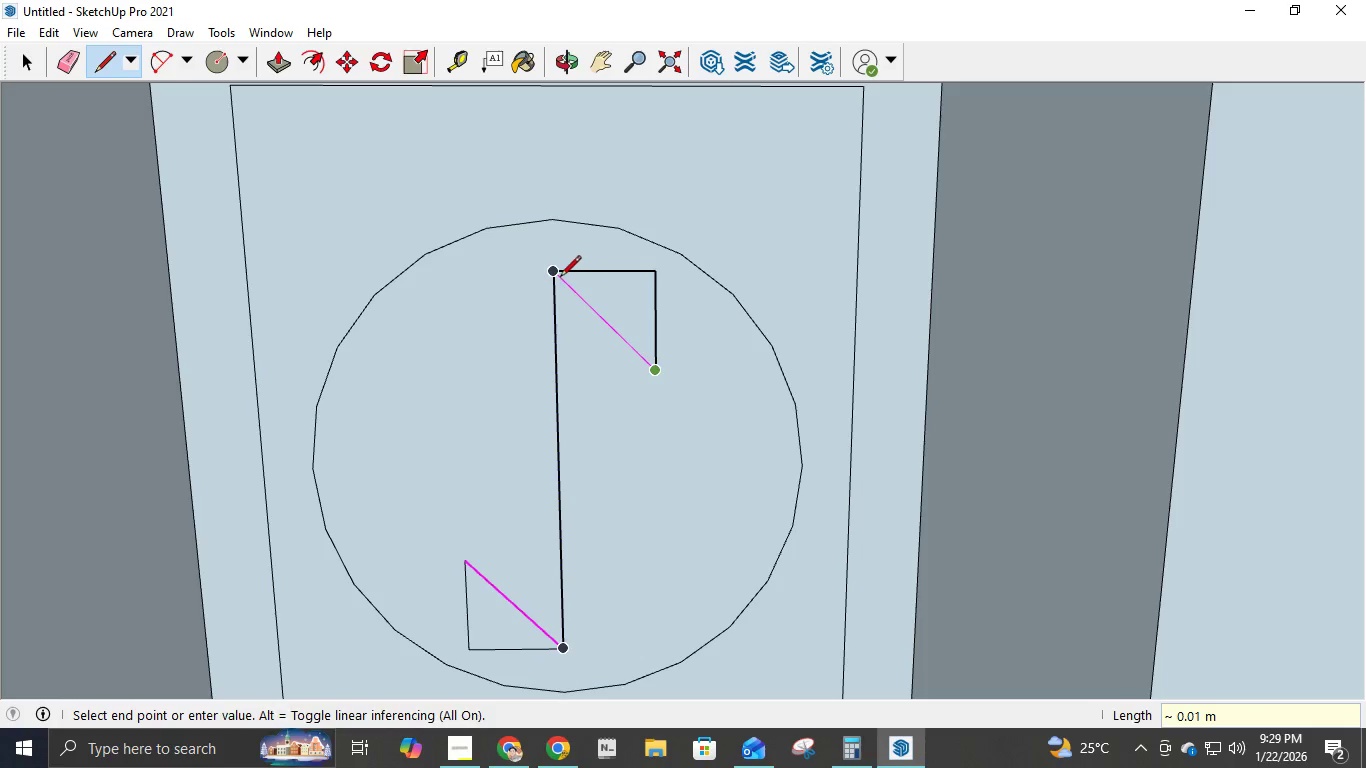 
left_click([557, 280])
 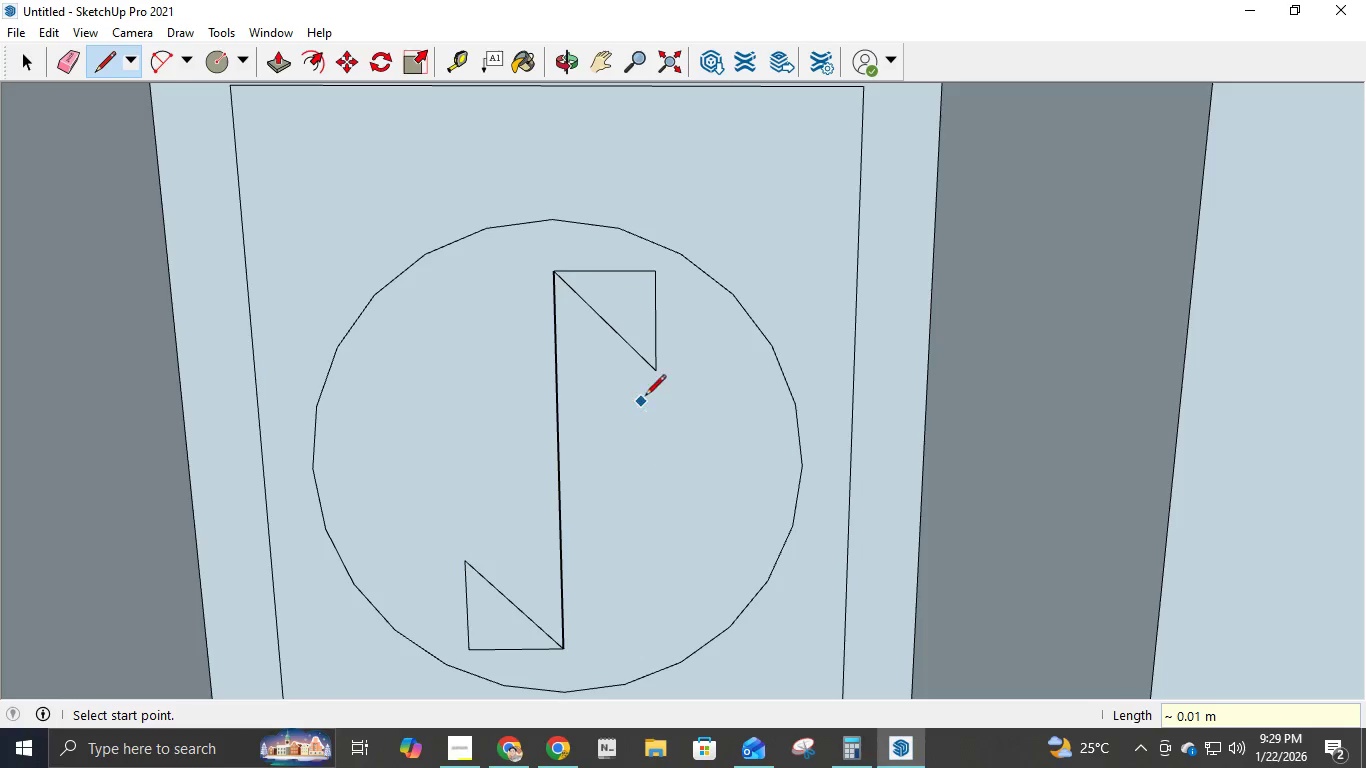 
left_click([659, 374])
 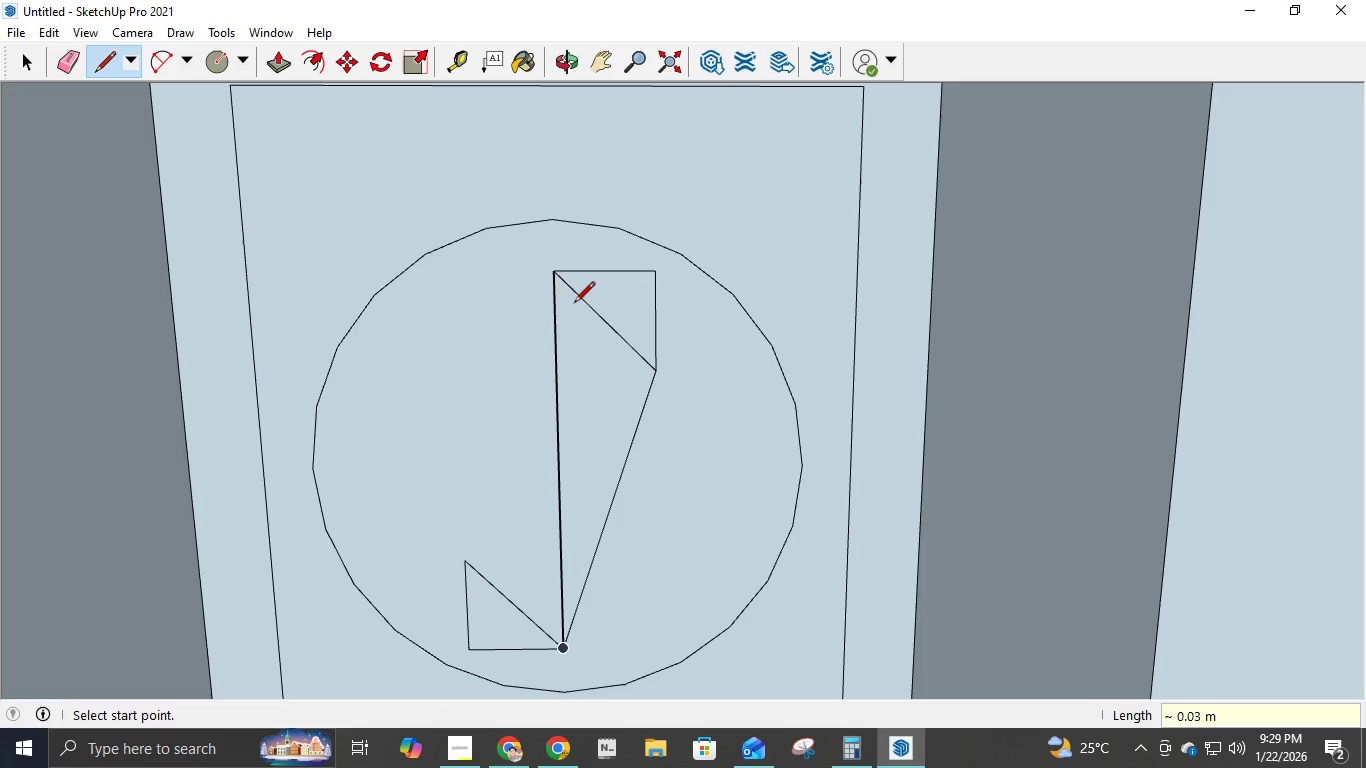 
left_click([553, 280])
 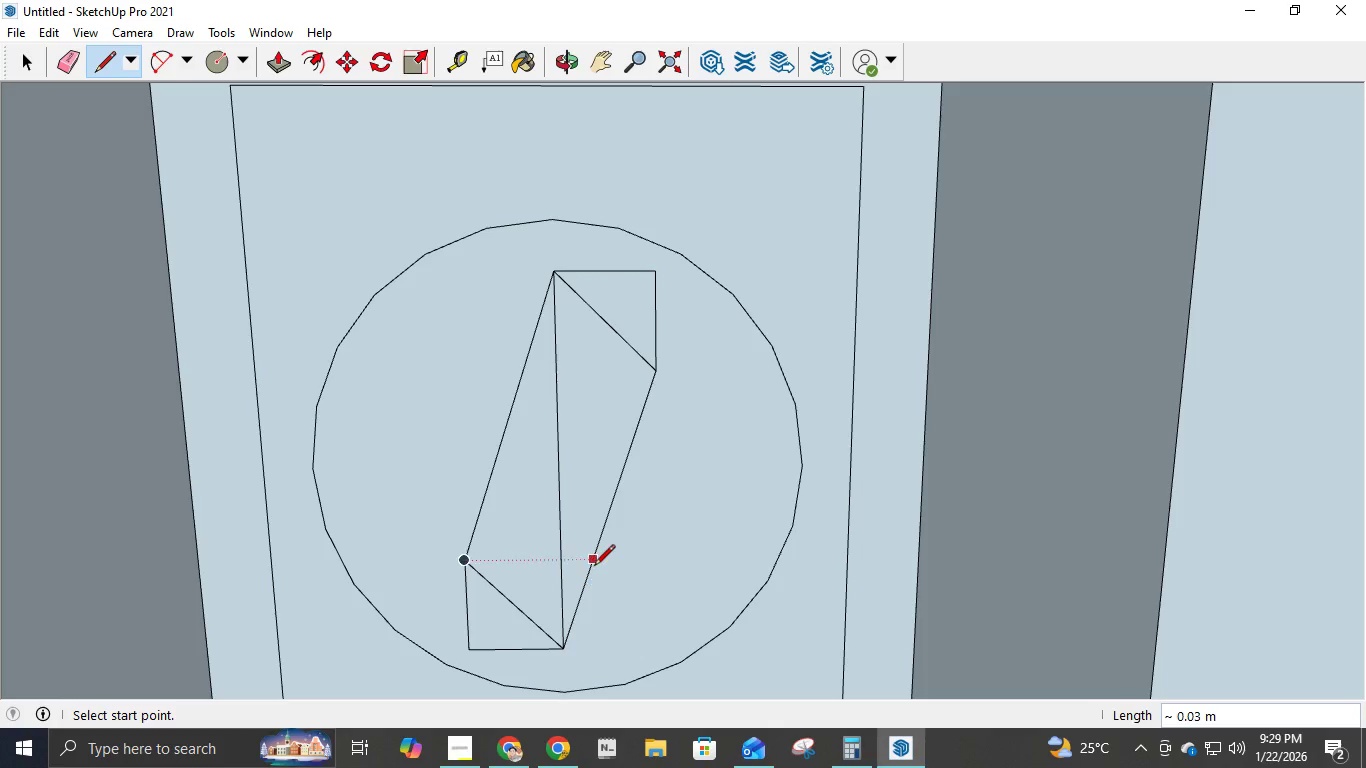 
key(E)
 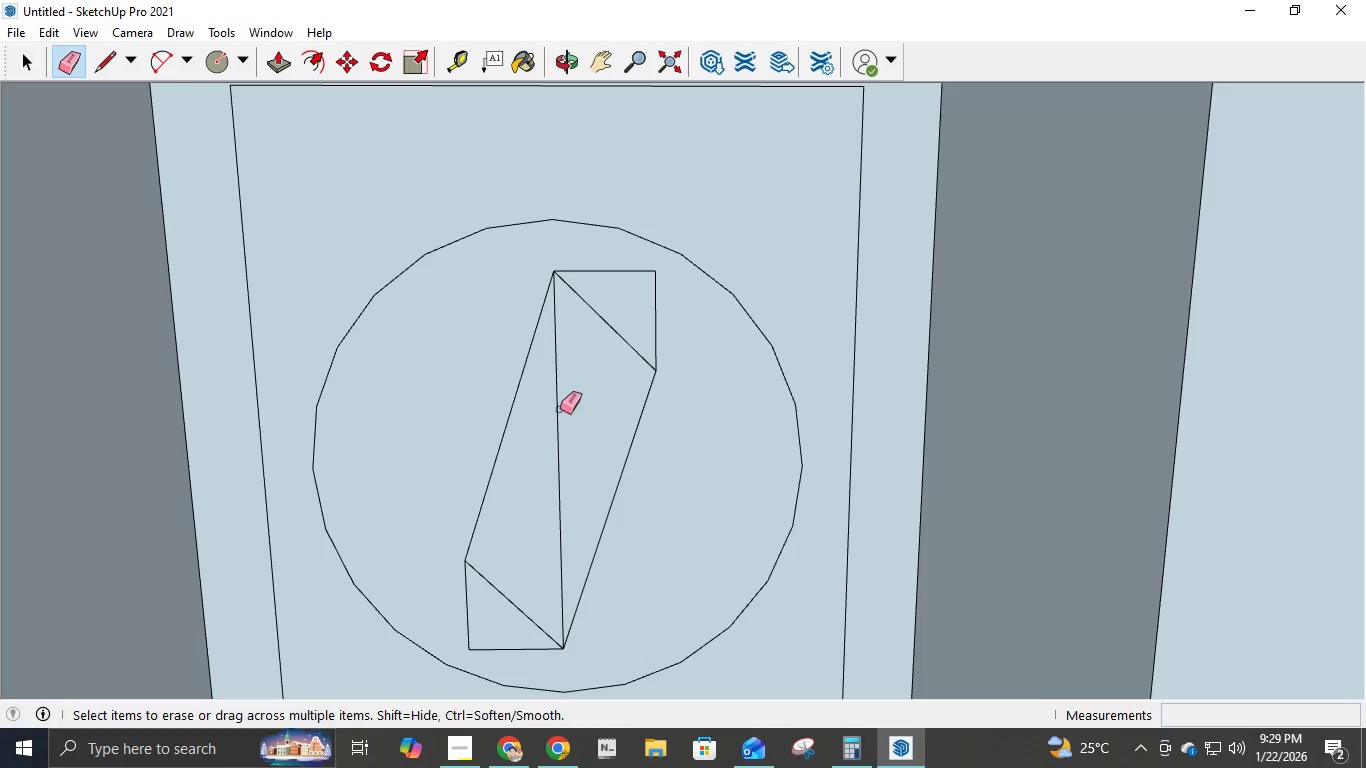 
left_click([554, 407])
 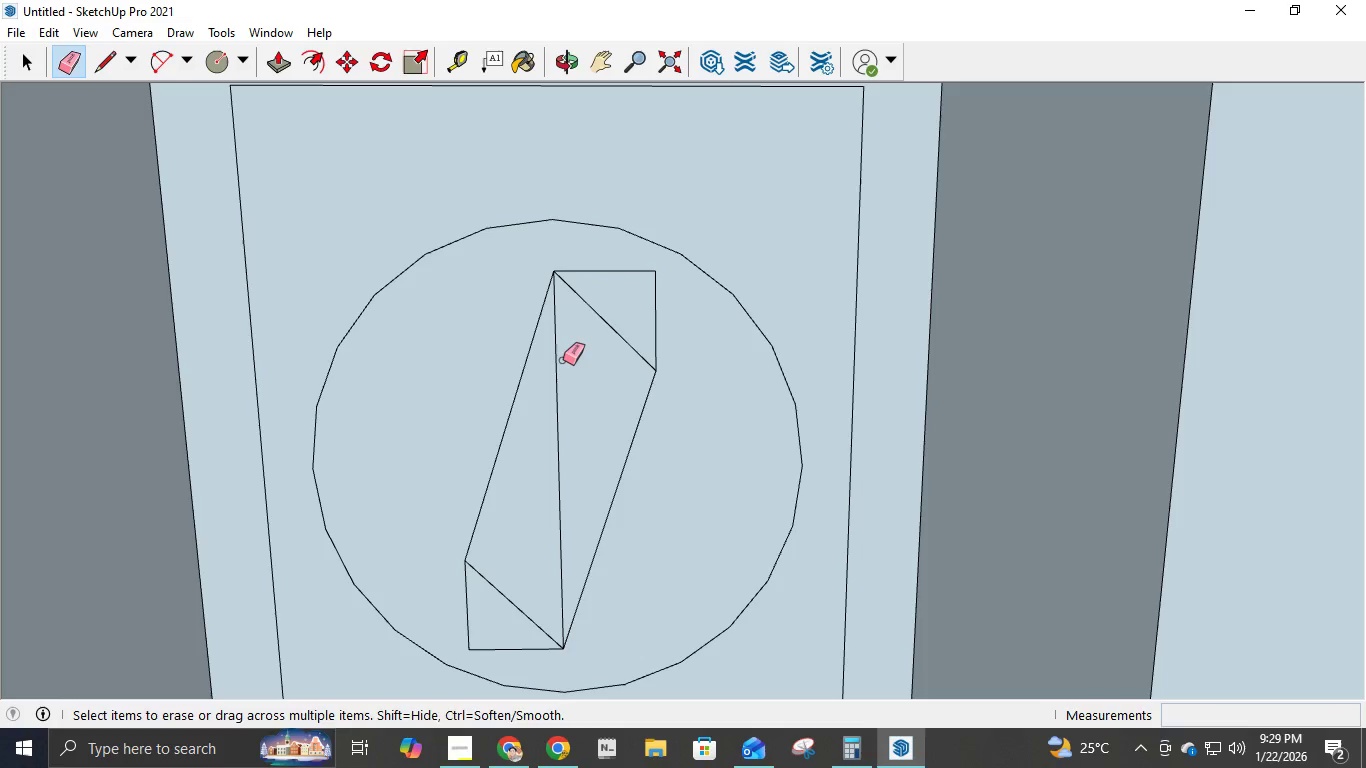 
left_click_drag(start_coordinate=[561, 360], to_coordinate=[551, 361])
 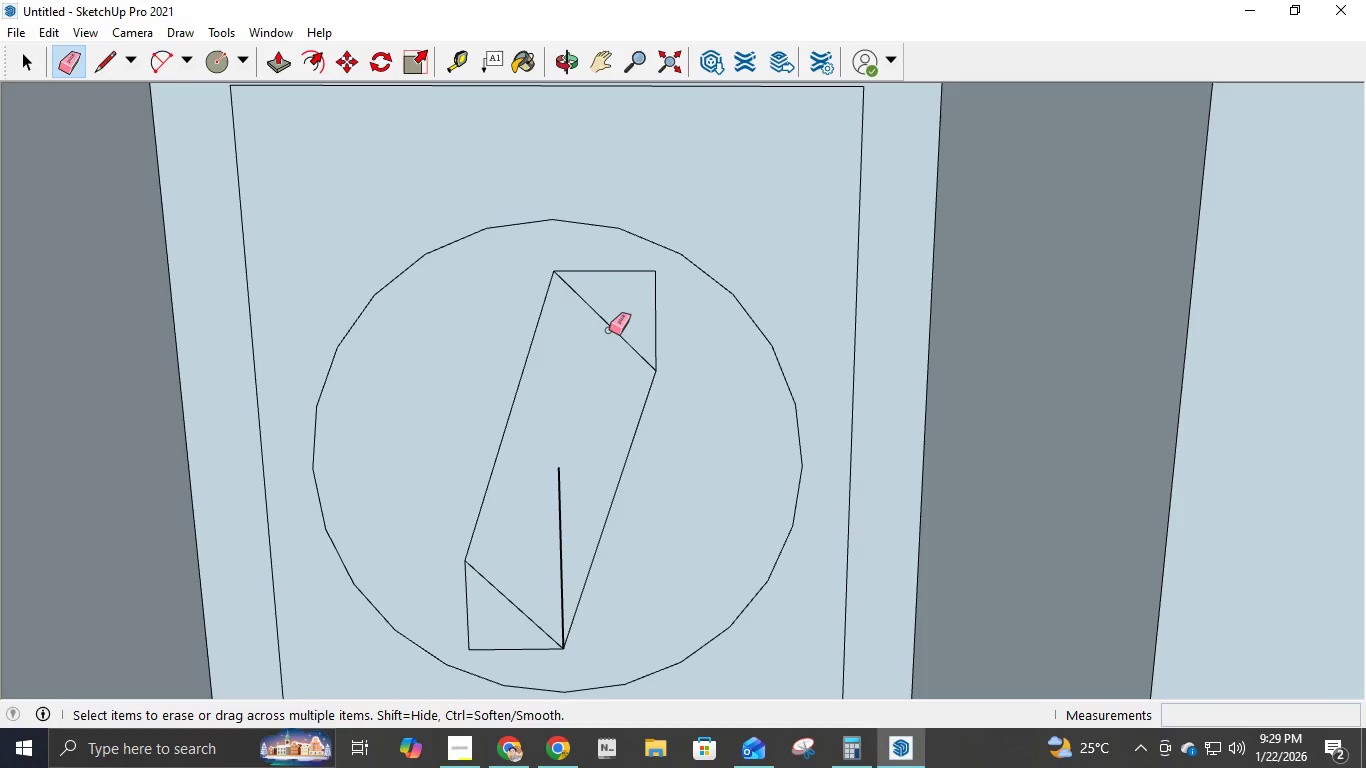 
double_click([612, 325])
 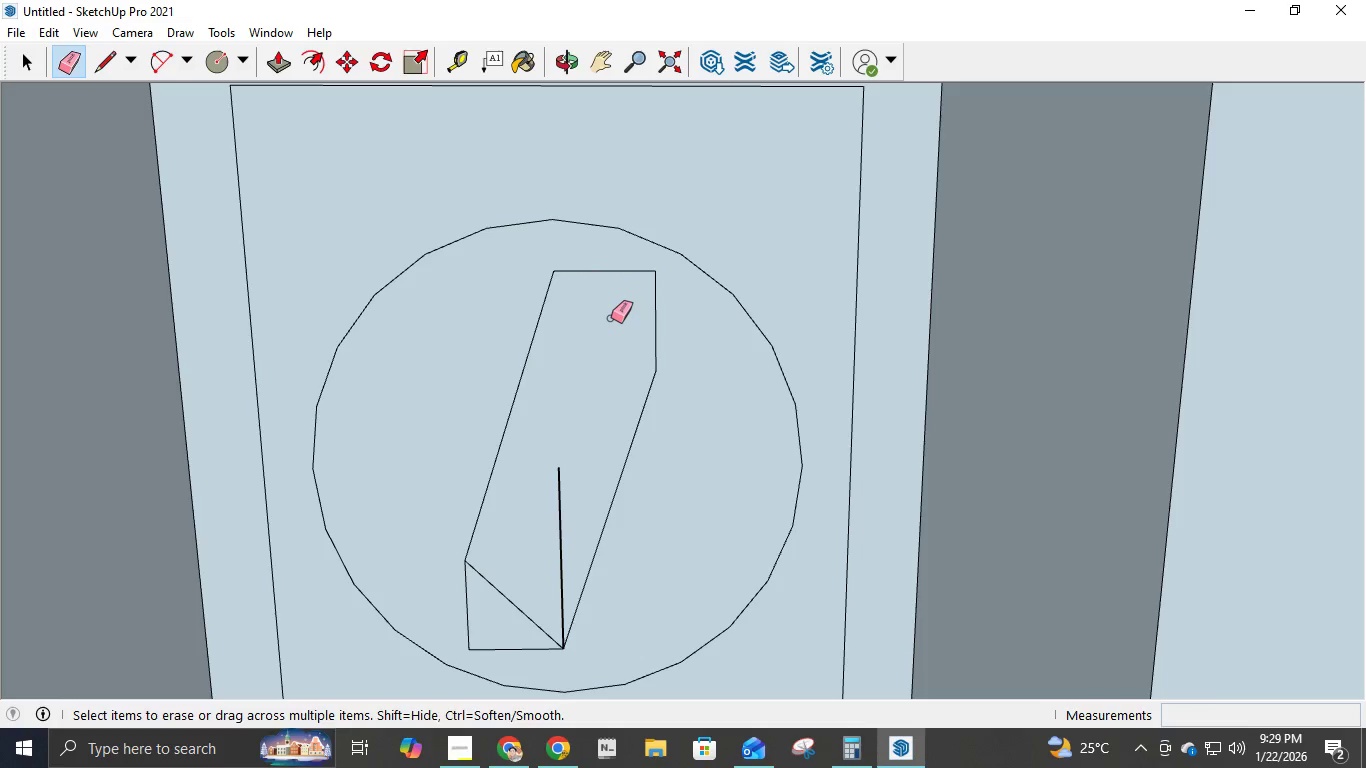 
key(Control+ControlLeft)
 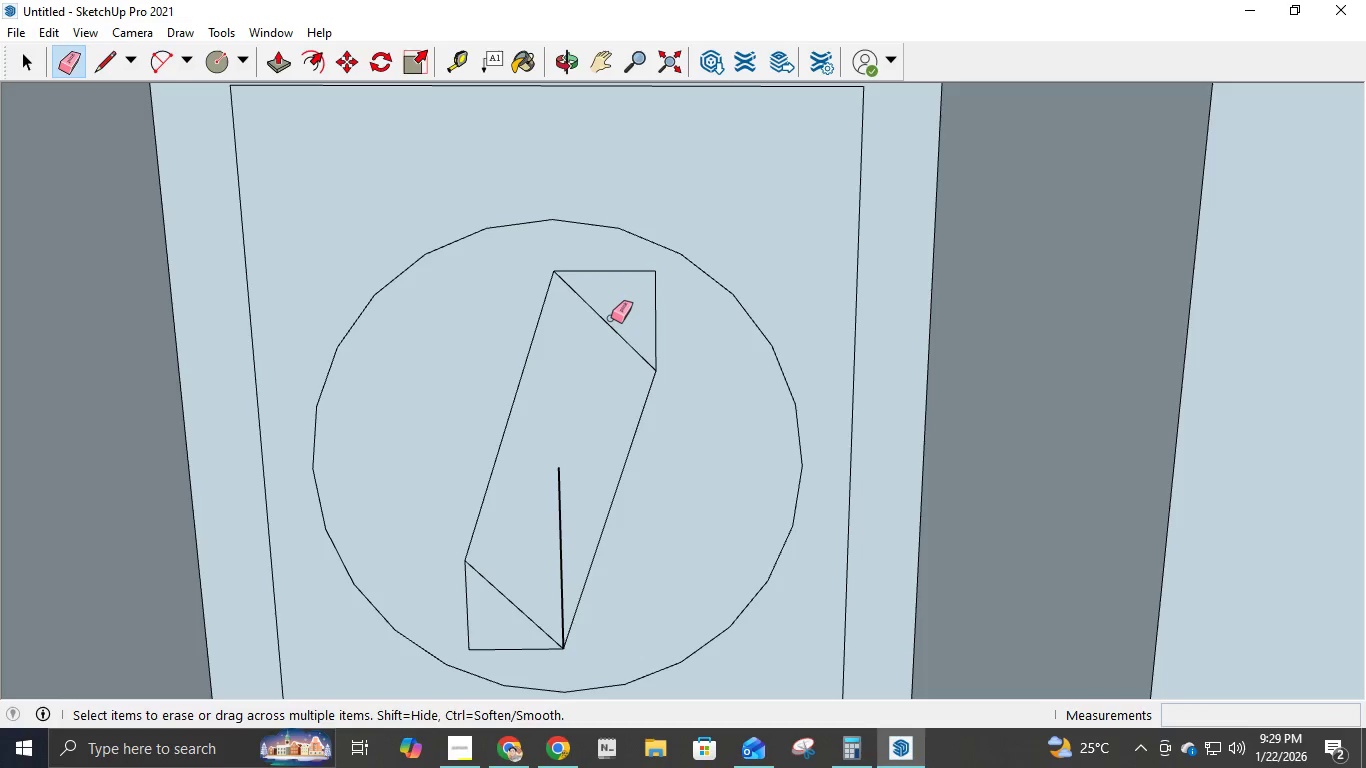 
key(Control+Z)
 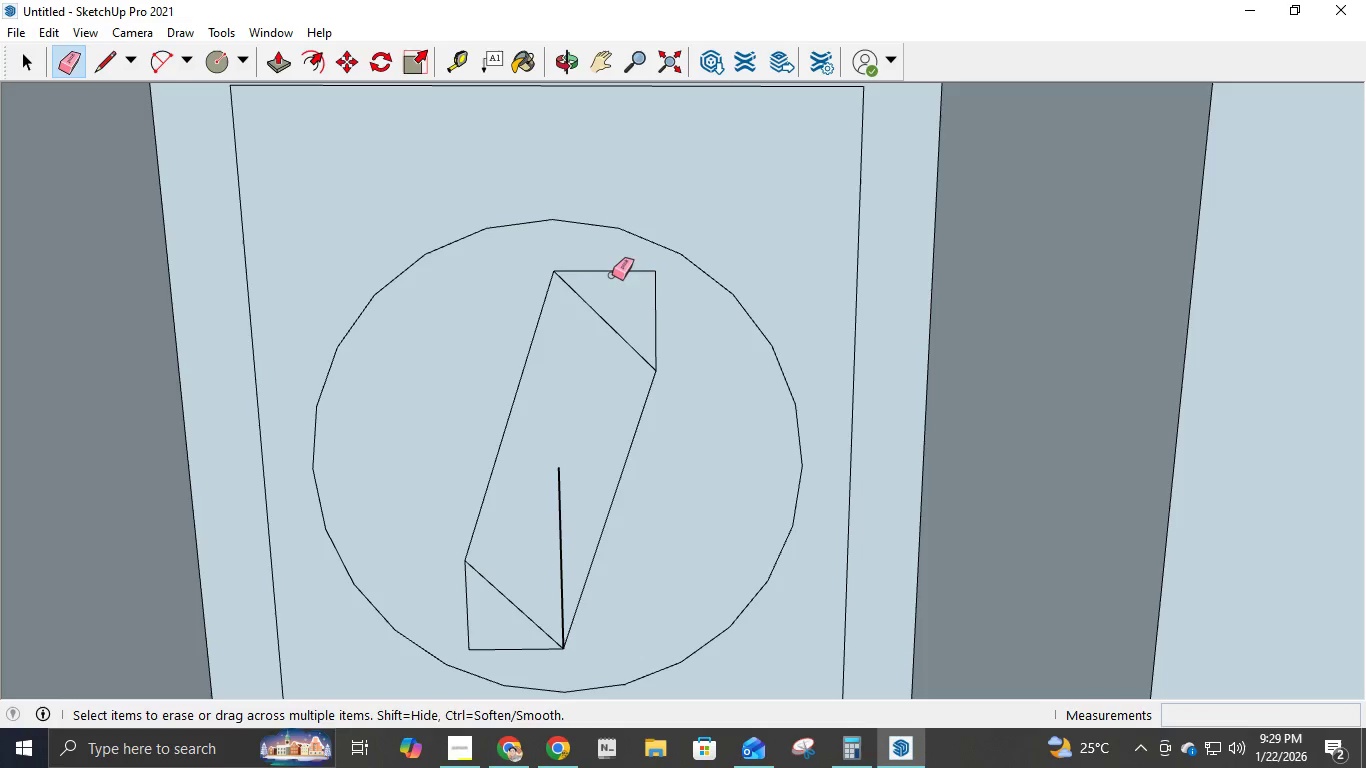 
left_click_drag(start_coordinate=[611, 266], to_coordinate=[671, 291])
 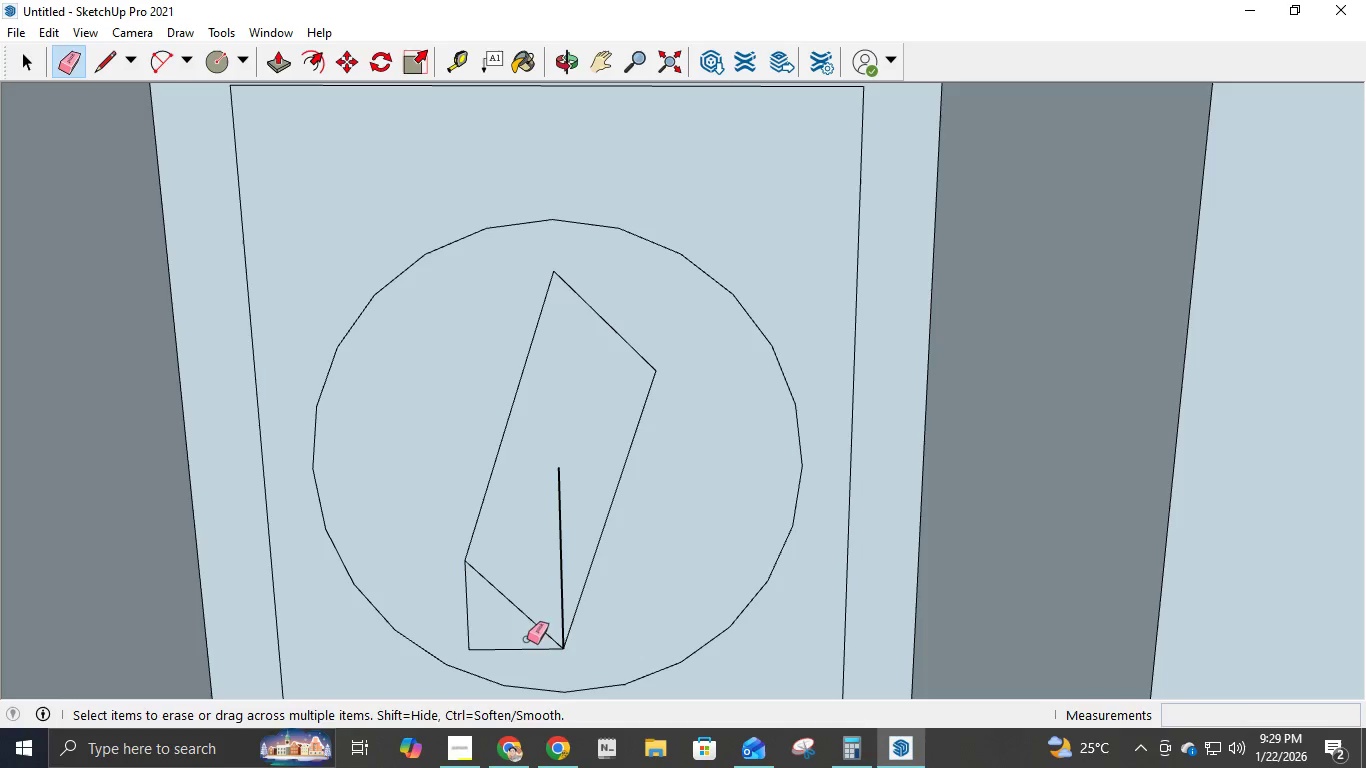 
left_click_drag(start_coordinate=[521, 654], to_coordinate=[446, 621])
 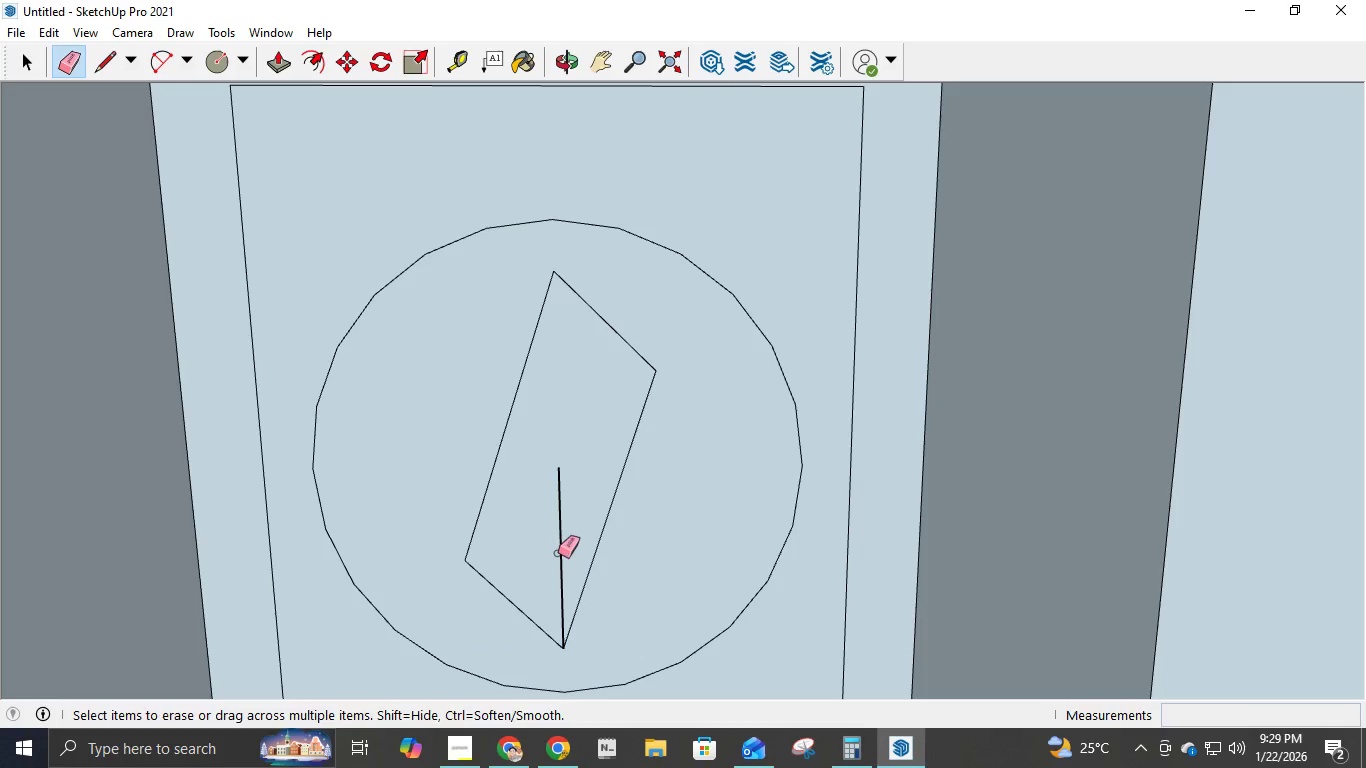 
double_click([558, 553])
 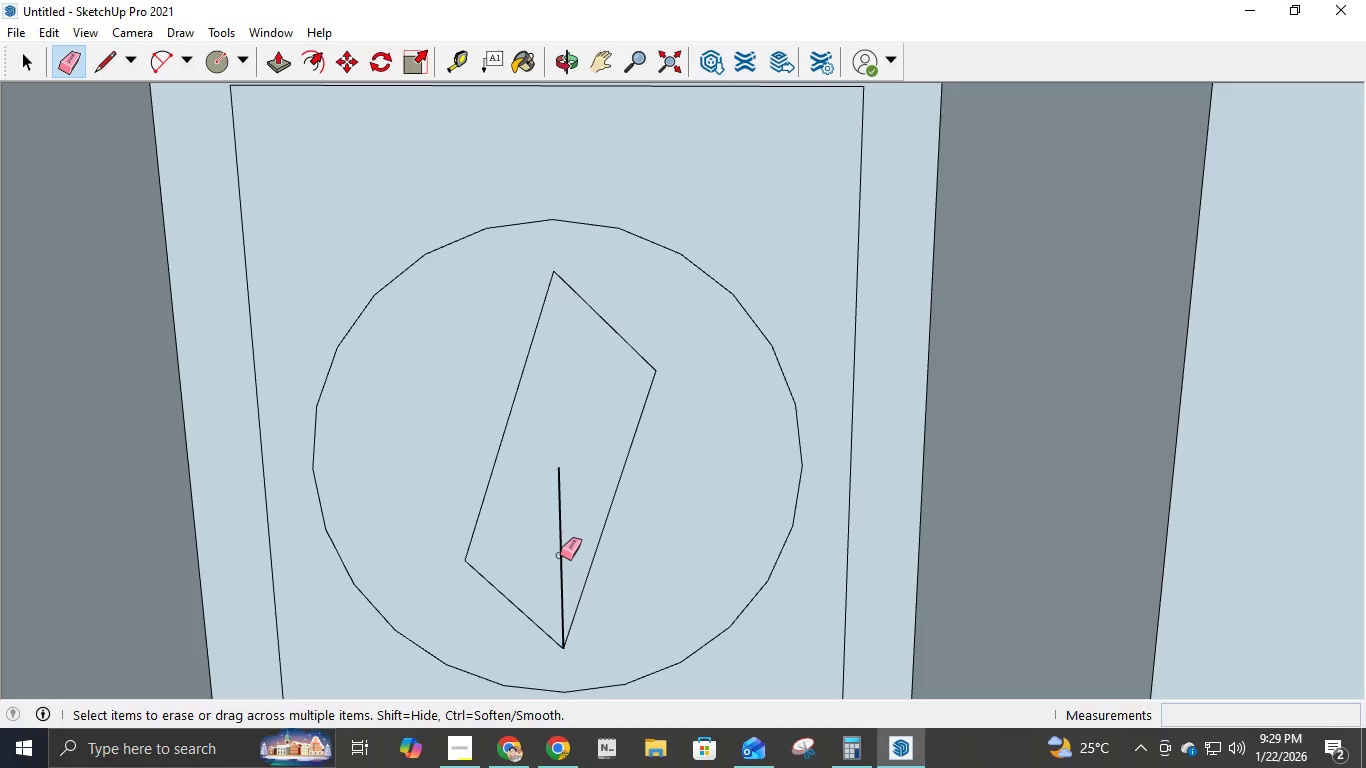 
triple_click([560, 555])
 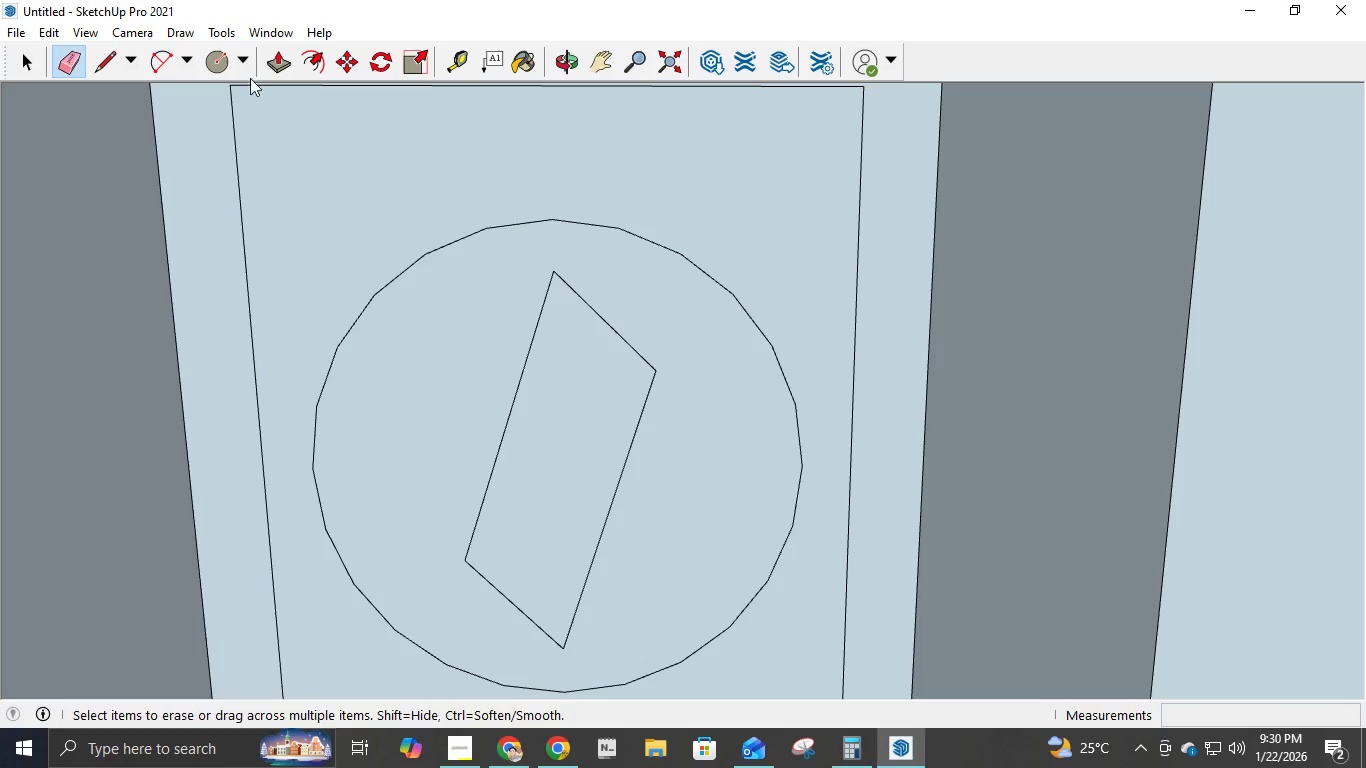 
left_click([108, 69])
 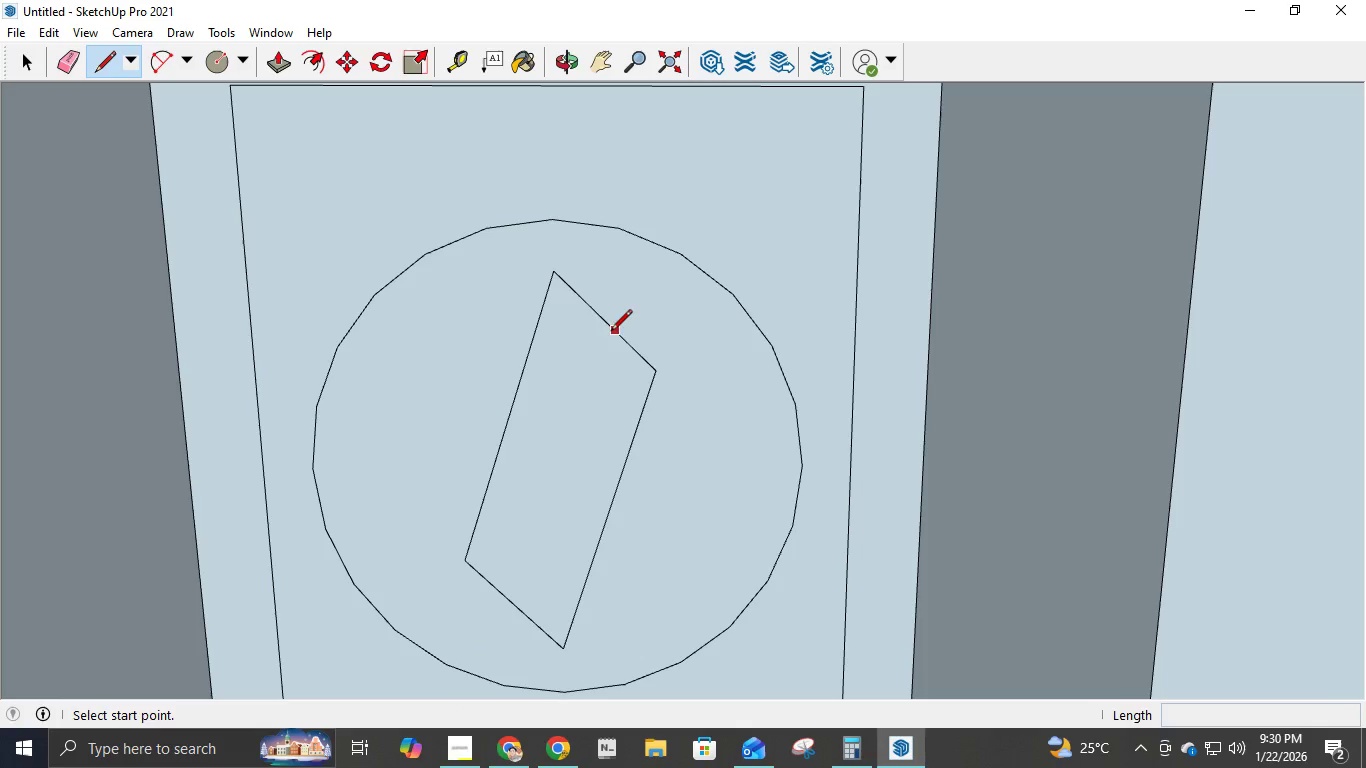 
left_click([608, 330])
 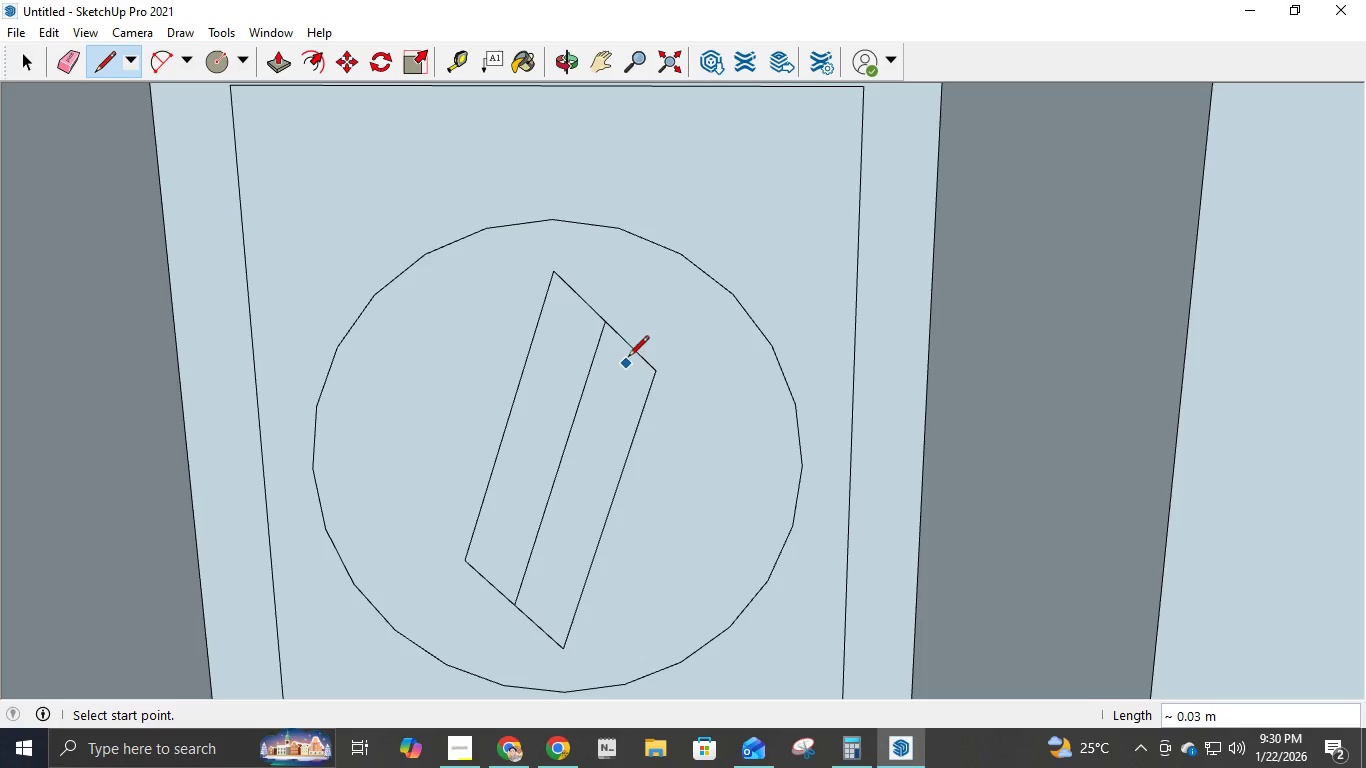 
left_click([629, 347])
 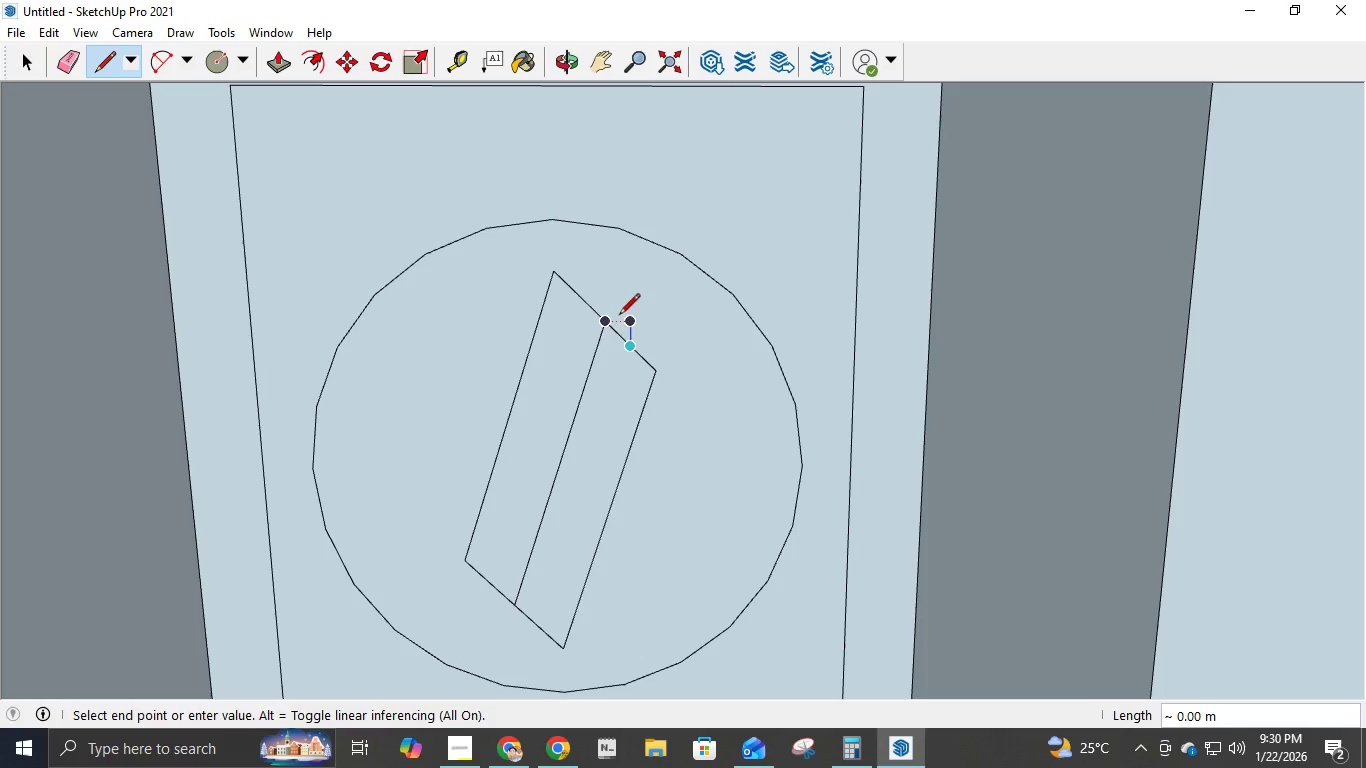 
left_click([610, 327])
 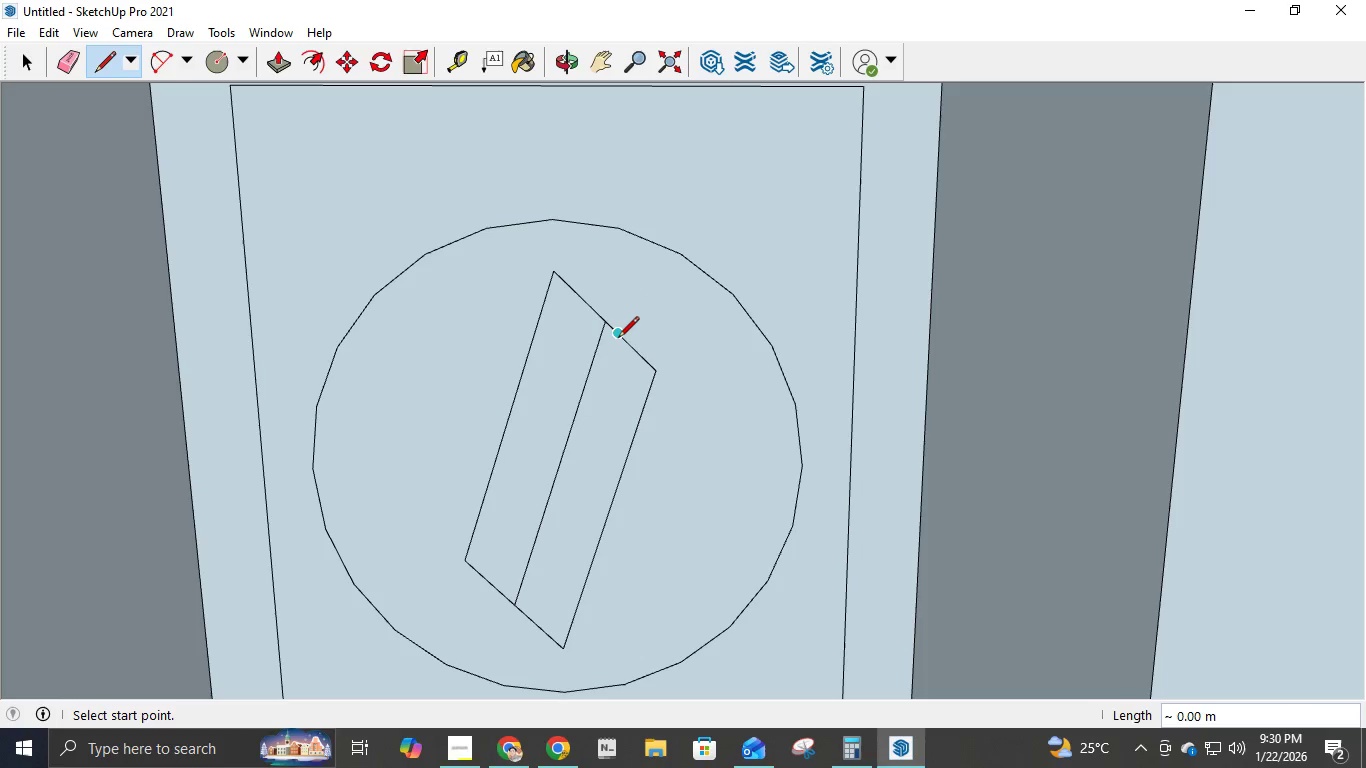 
left_click([618, 339])
 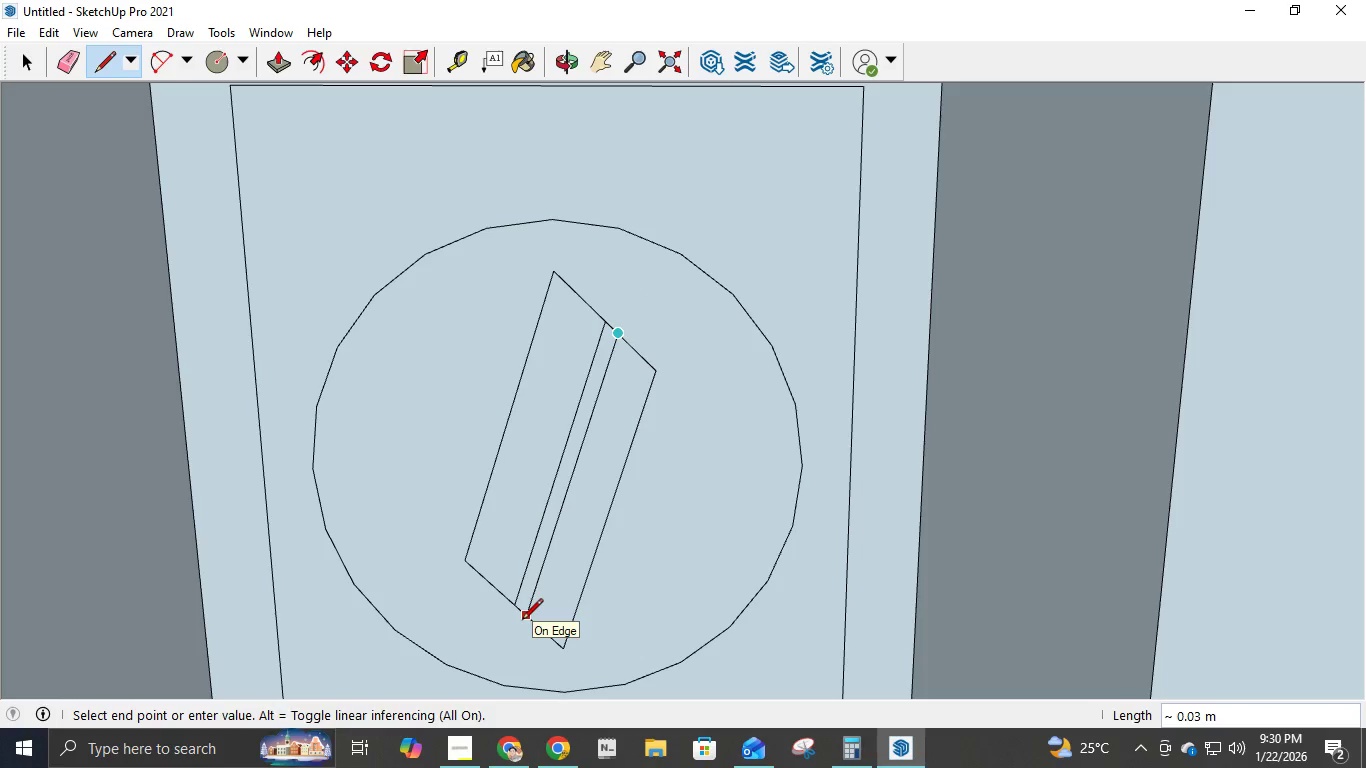 
key(Escape)
 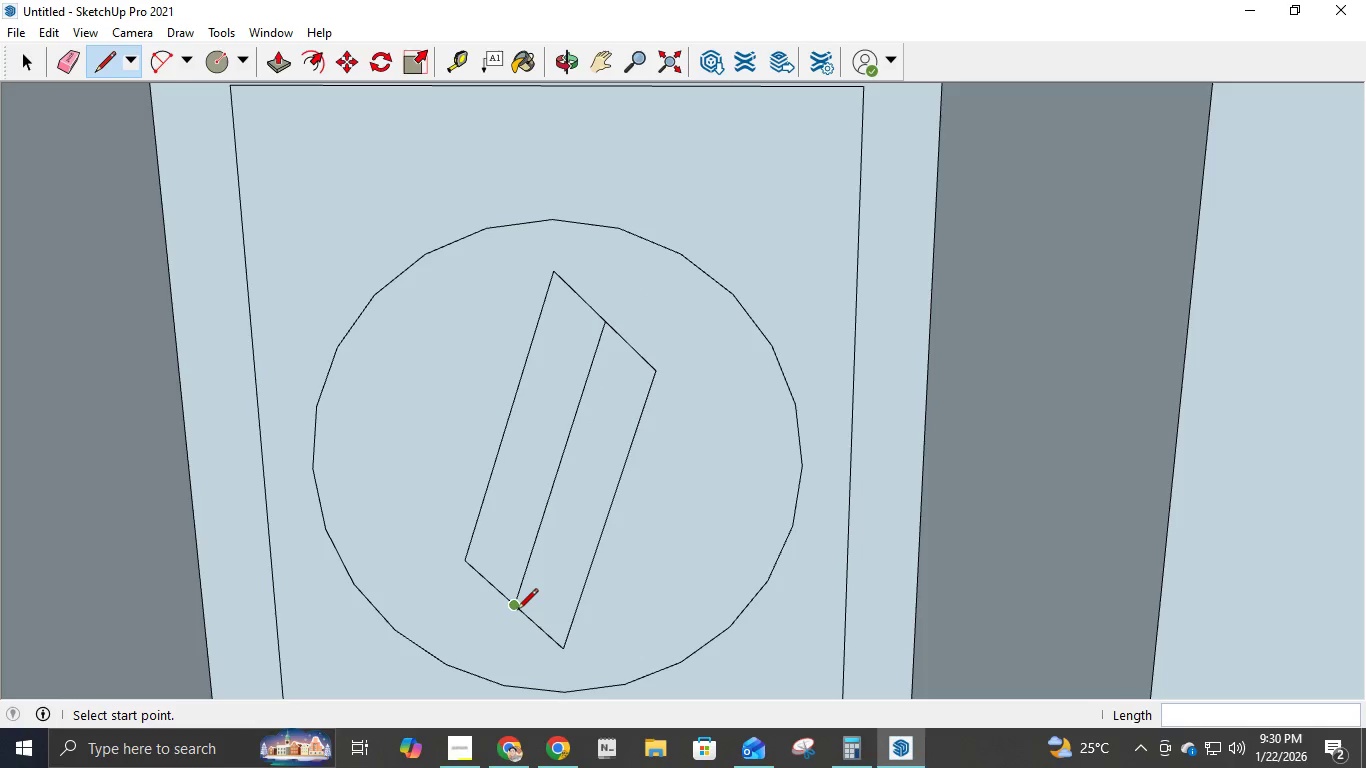 
left_click([517, 610])
 